 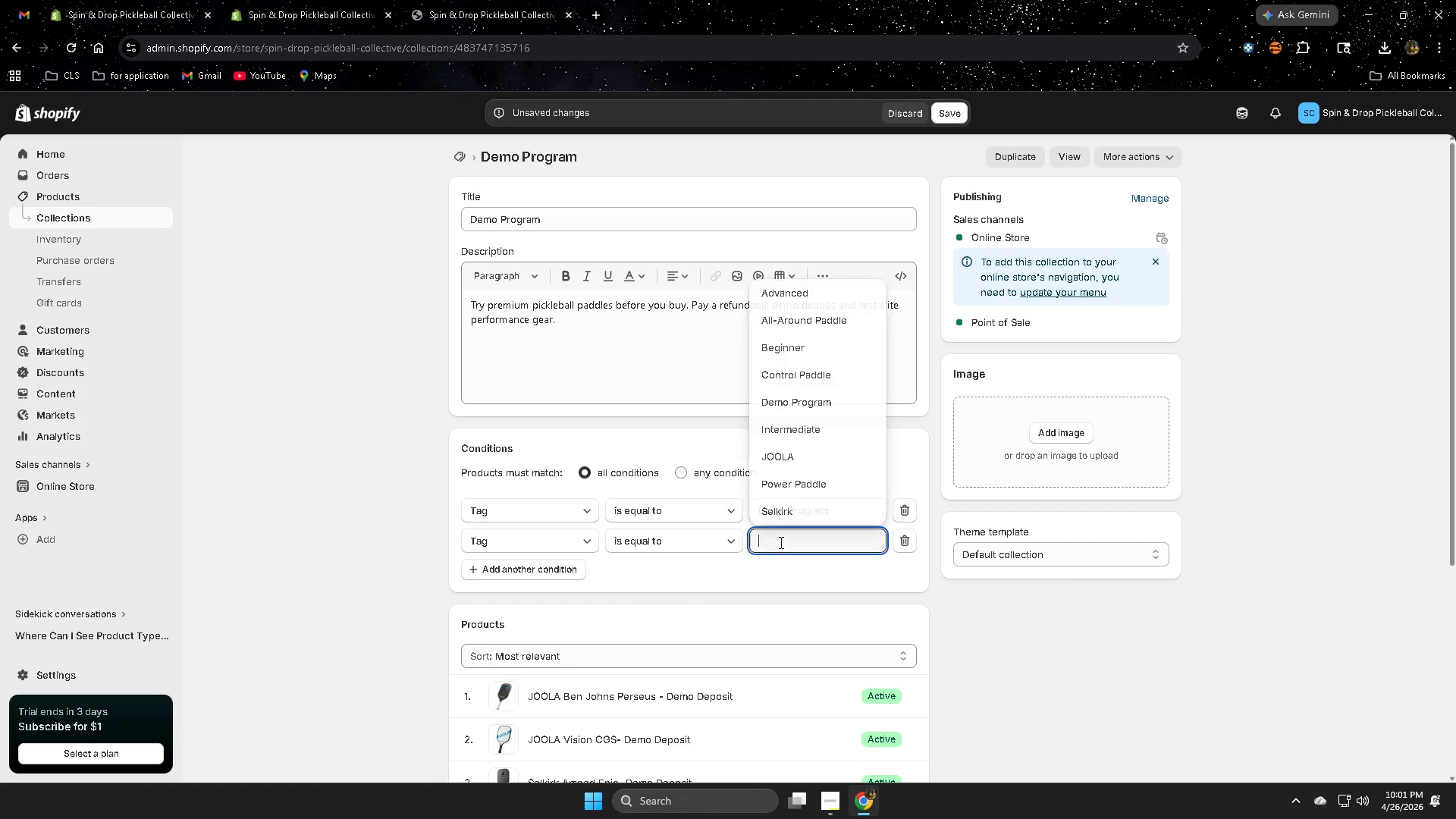 
key(Control+V)
 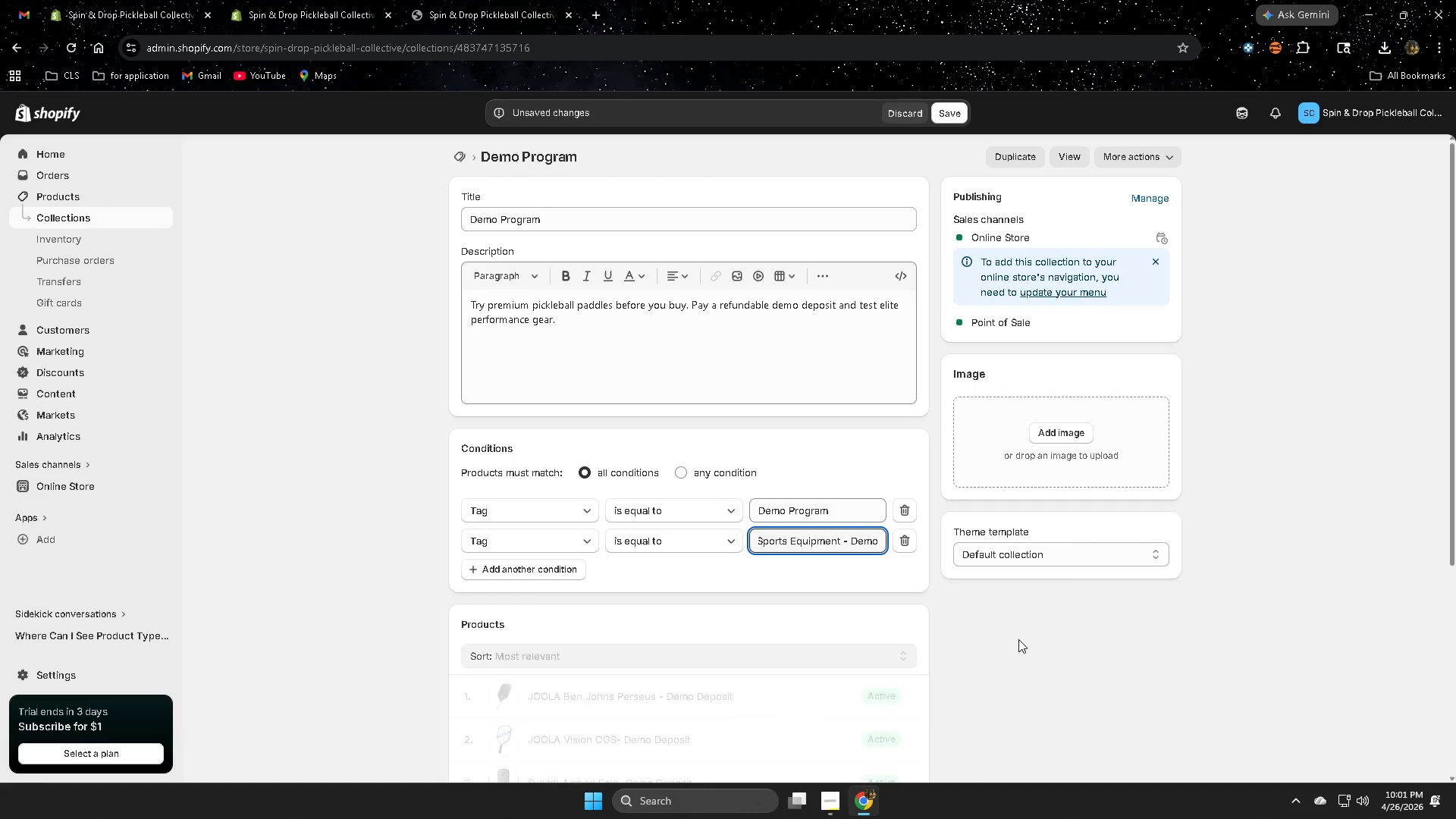 
left_click([1018, 639])
 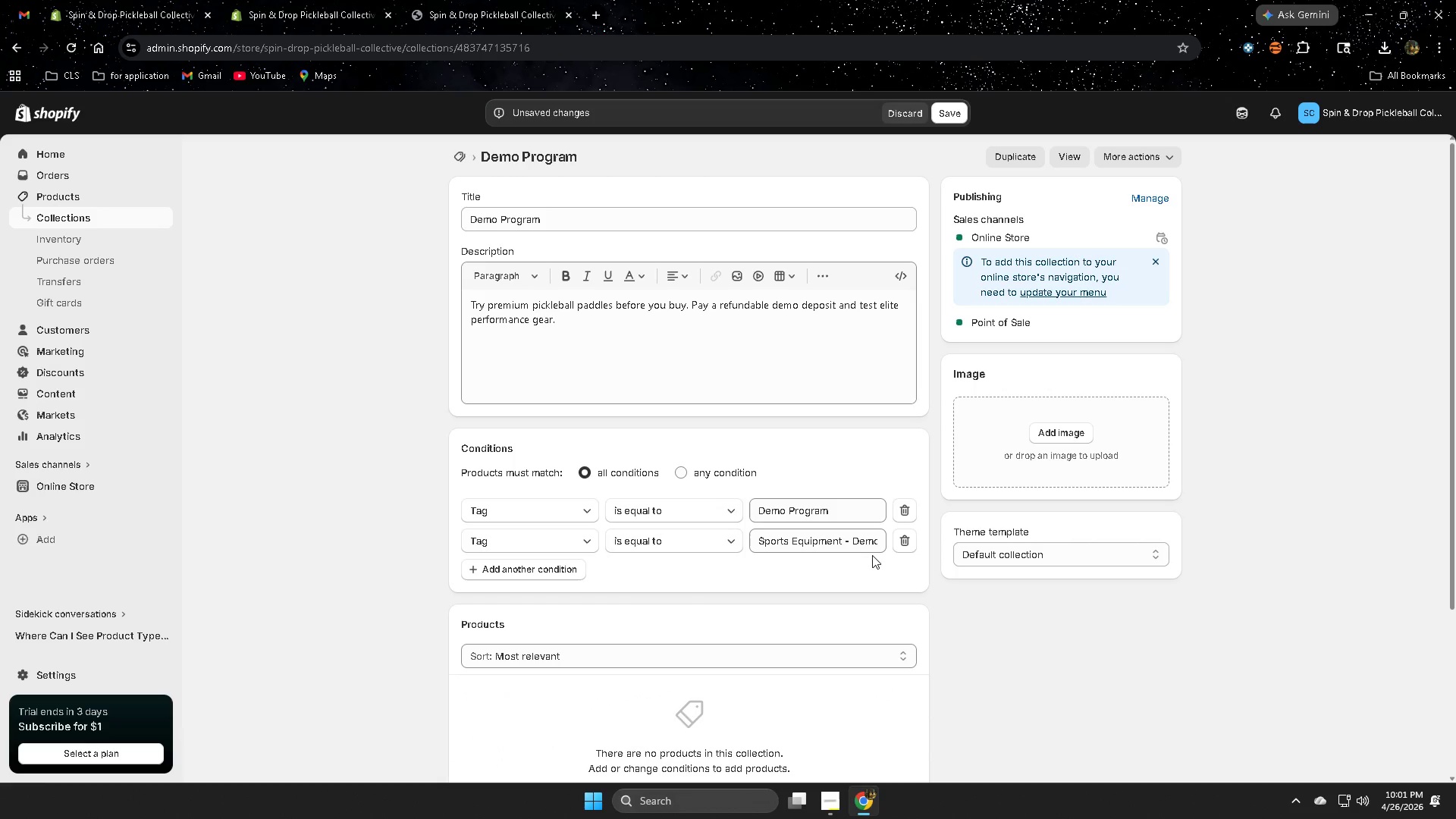 
left_click([787, 388])
 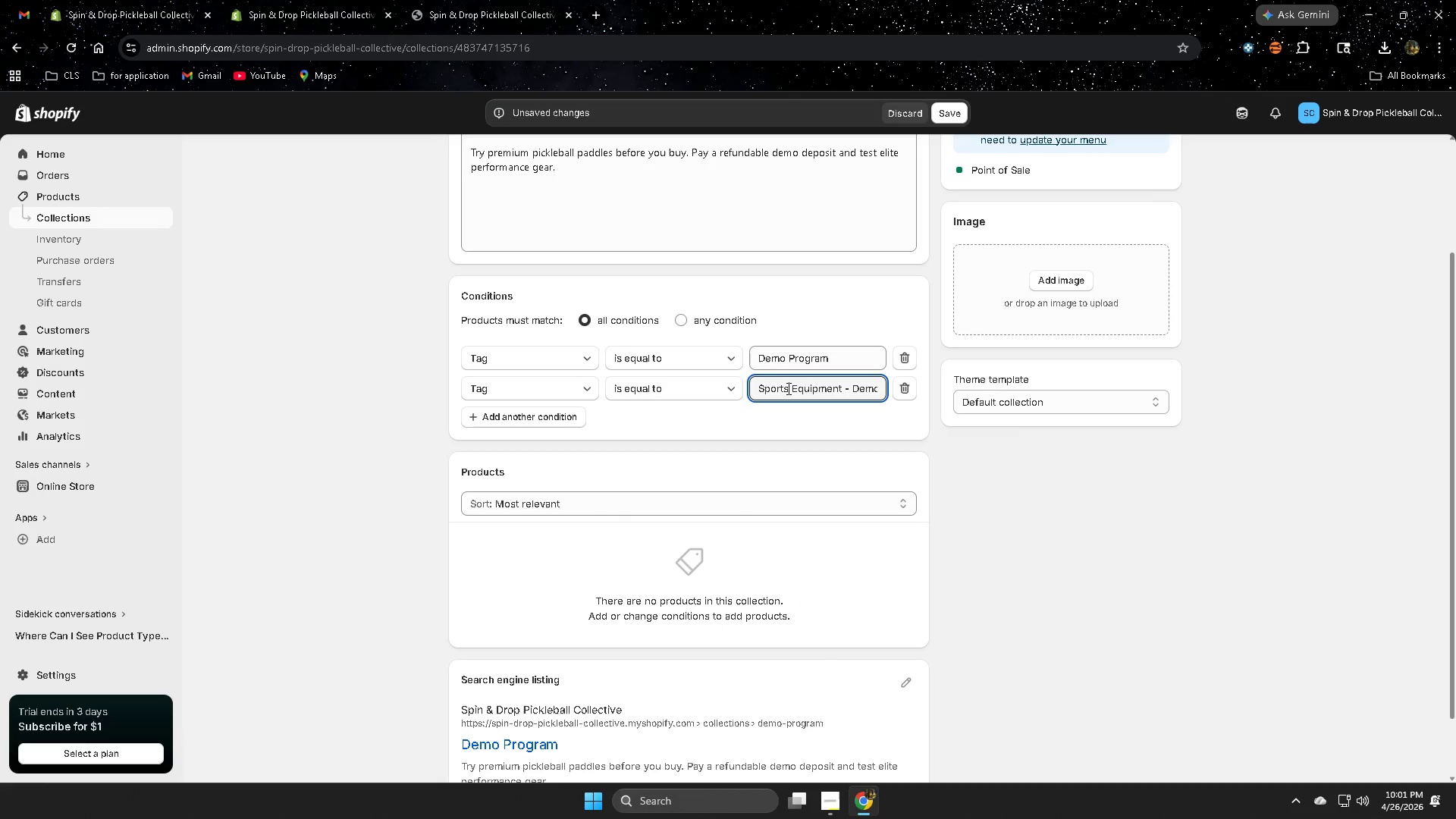 
left_click_drag(start_coordinate=[787, 388], to_coordinate=[895, 385])
 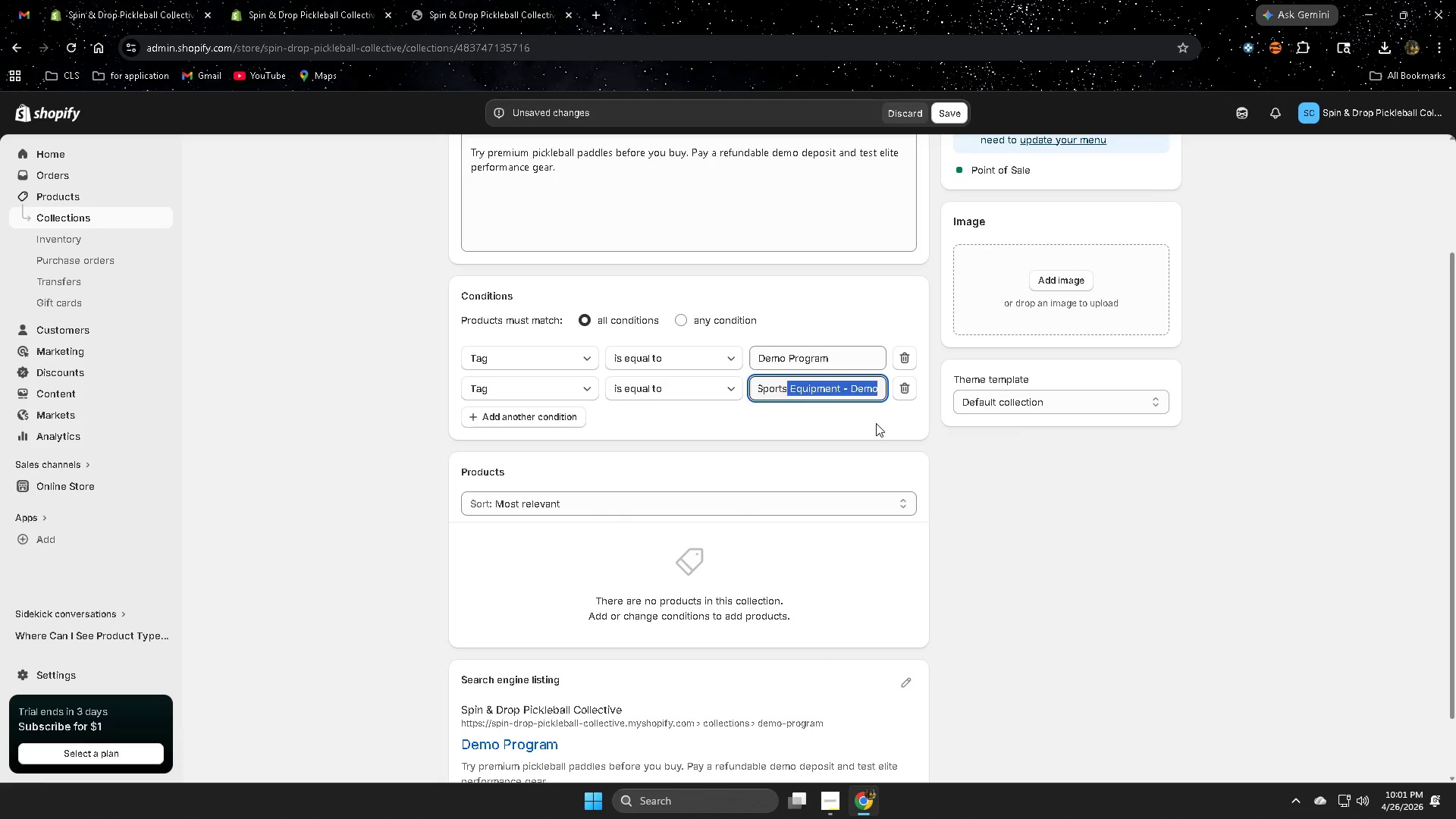 
scroll: coordinate [963, 657], scroll_direction: down, amount: 4.0
 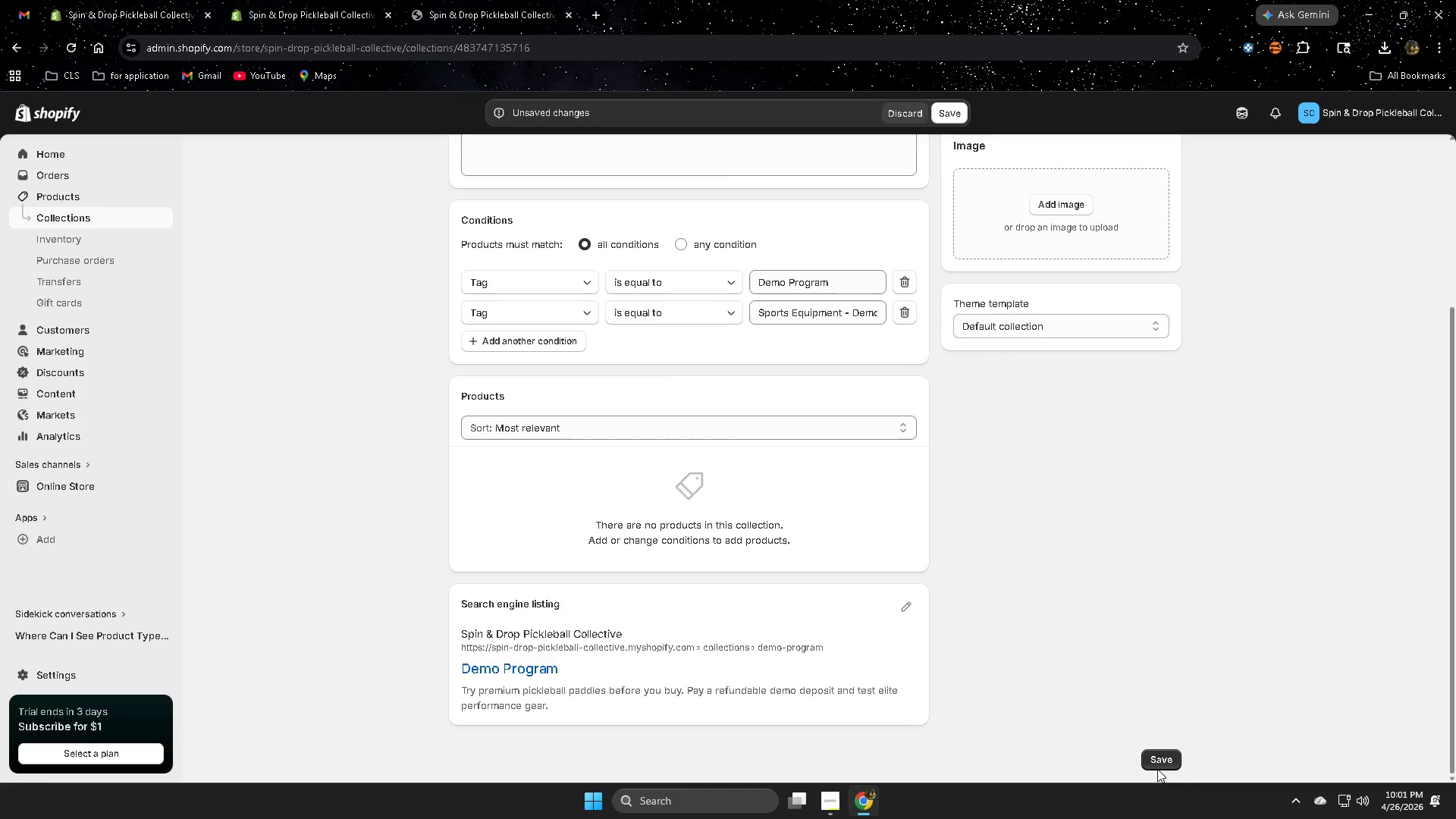 
left_click([876, 423])
 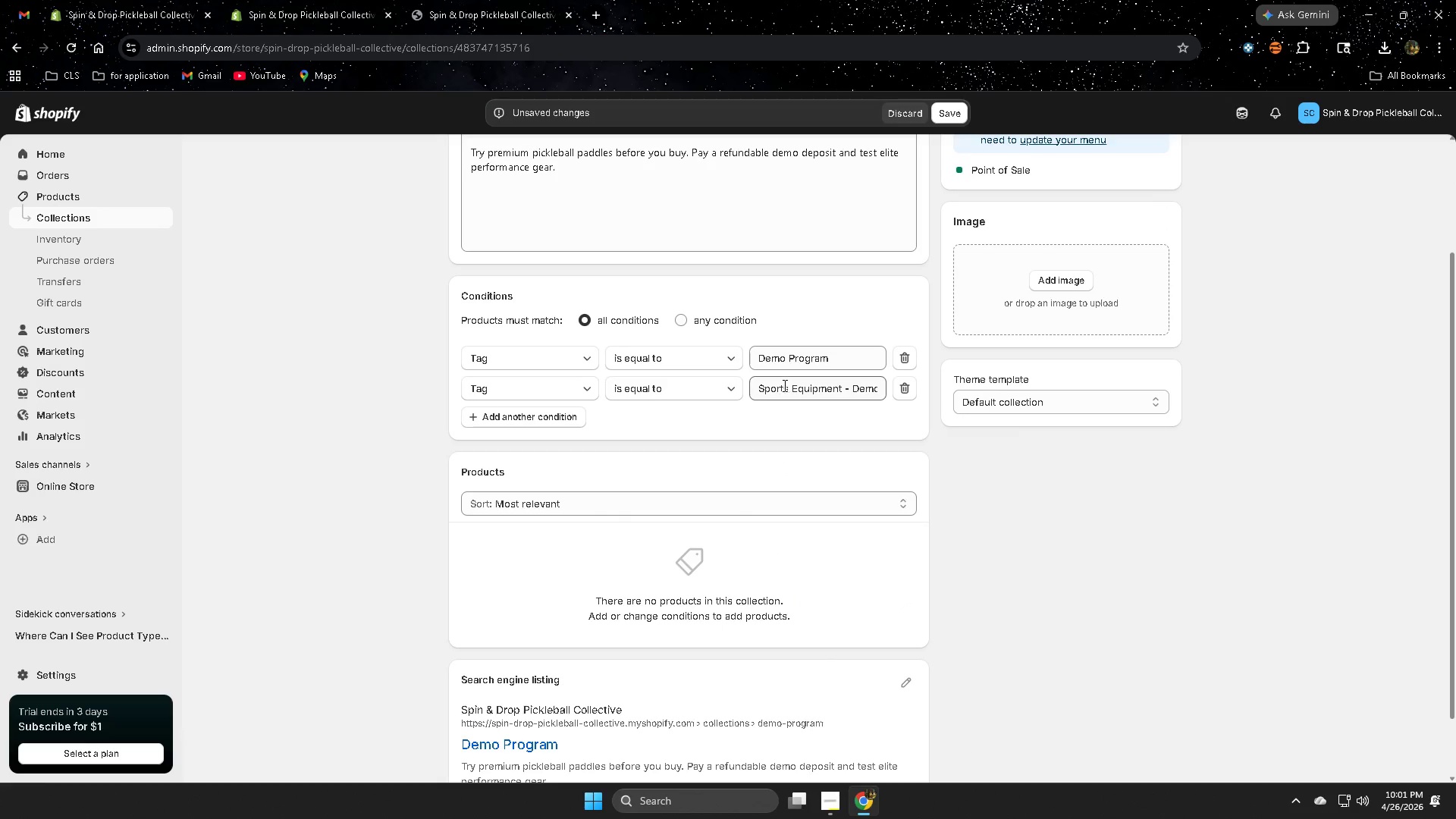 
scroll: coordinate [814, 655], scroll_direction: up, amount: 1.0
 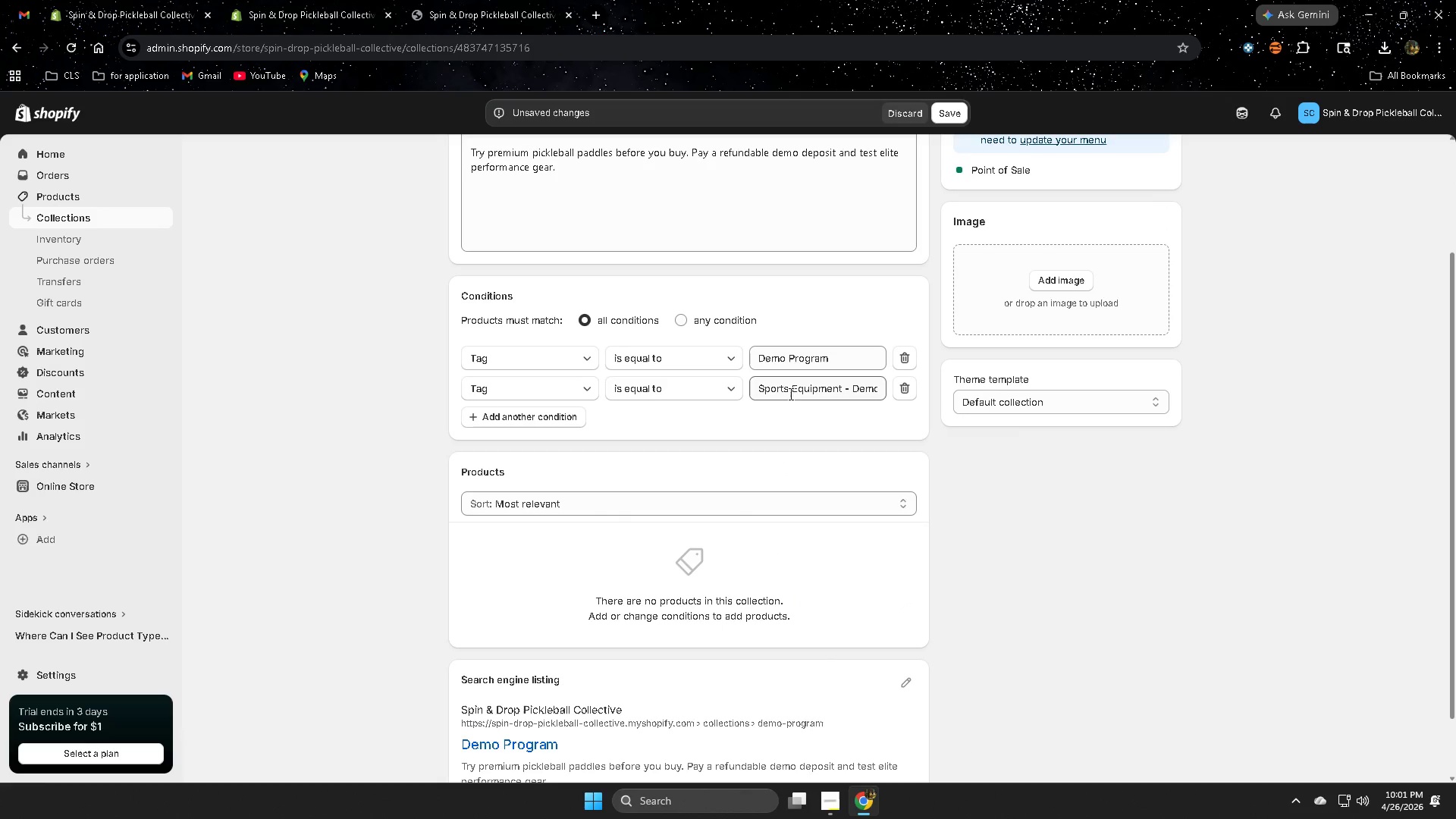 
left_click([766, 390])
 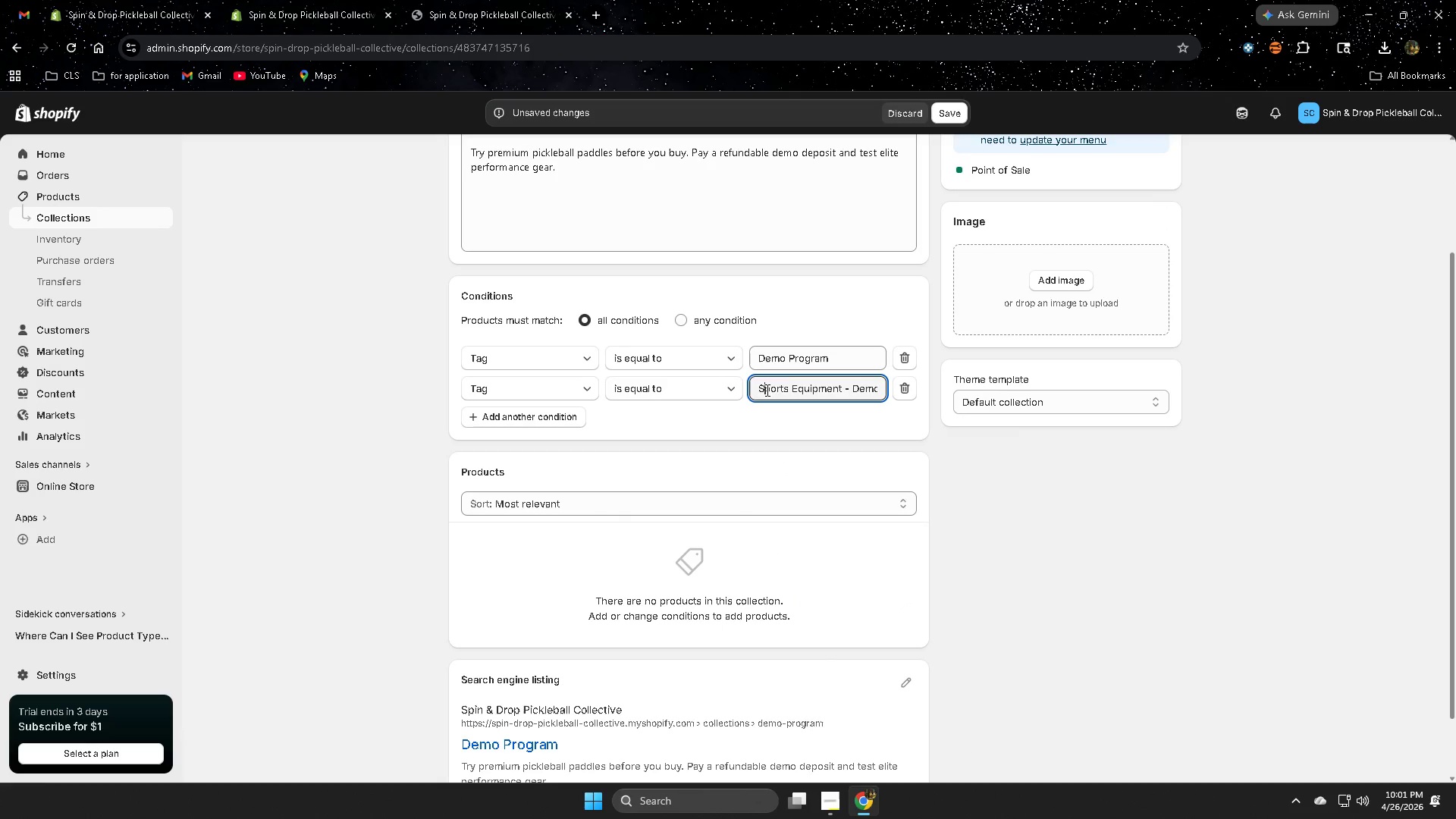 
left_click_drag(start_coordinate=[766, 390], to_coordinate=[915, 395])
 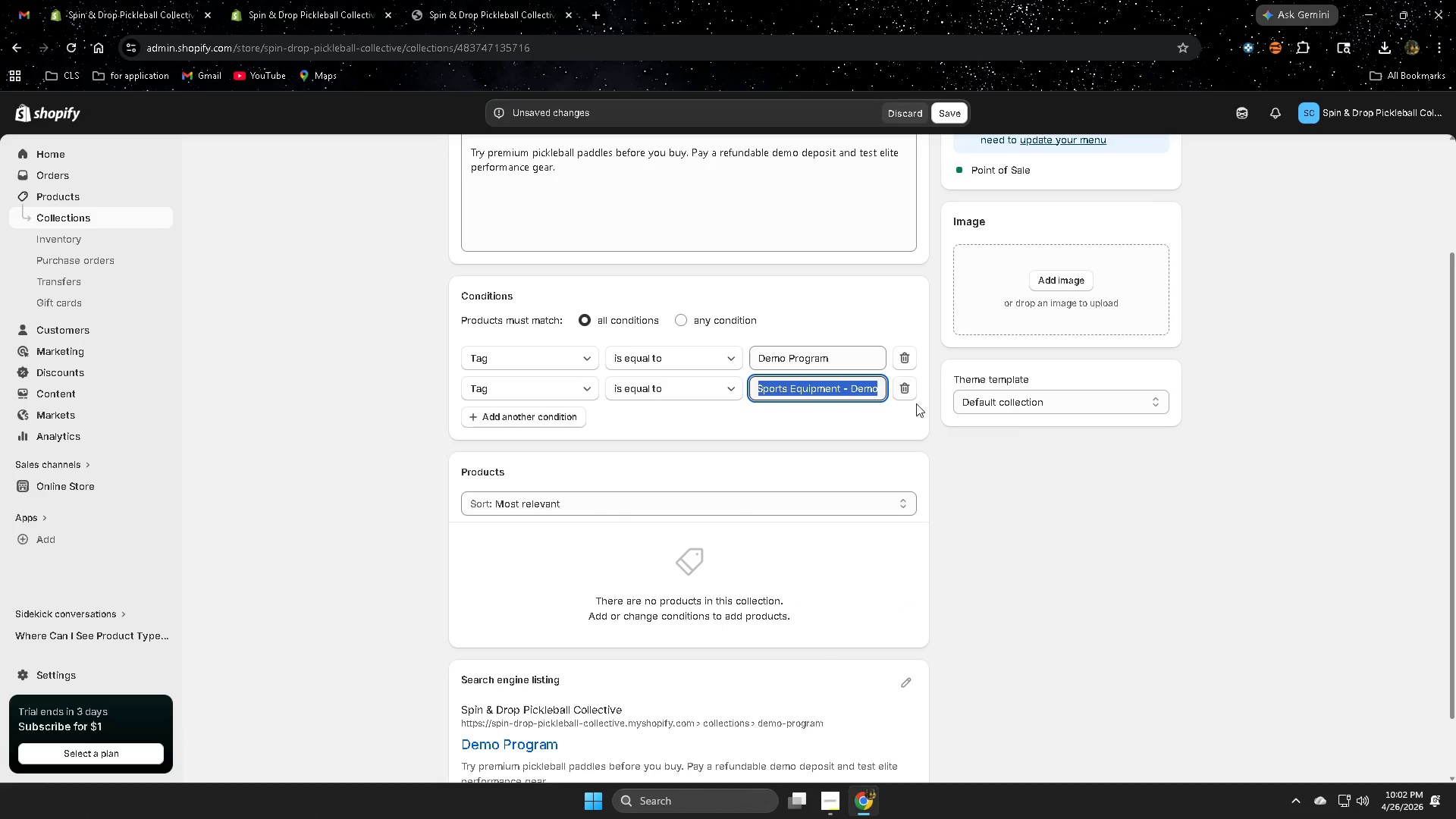 
key(Control+ControlLeft)
 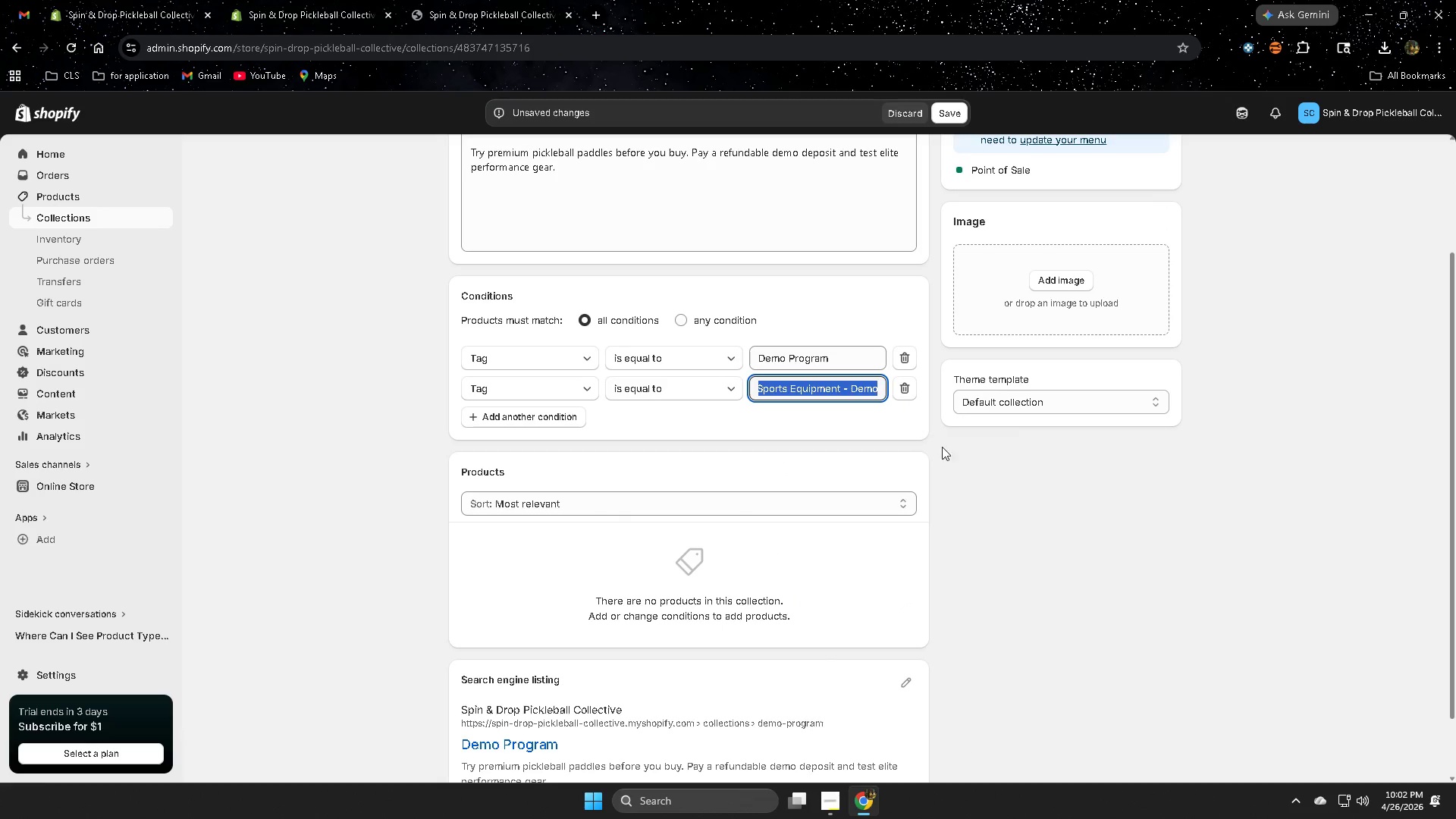 
key(Control+C)
 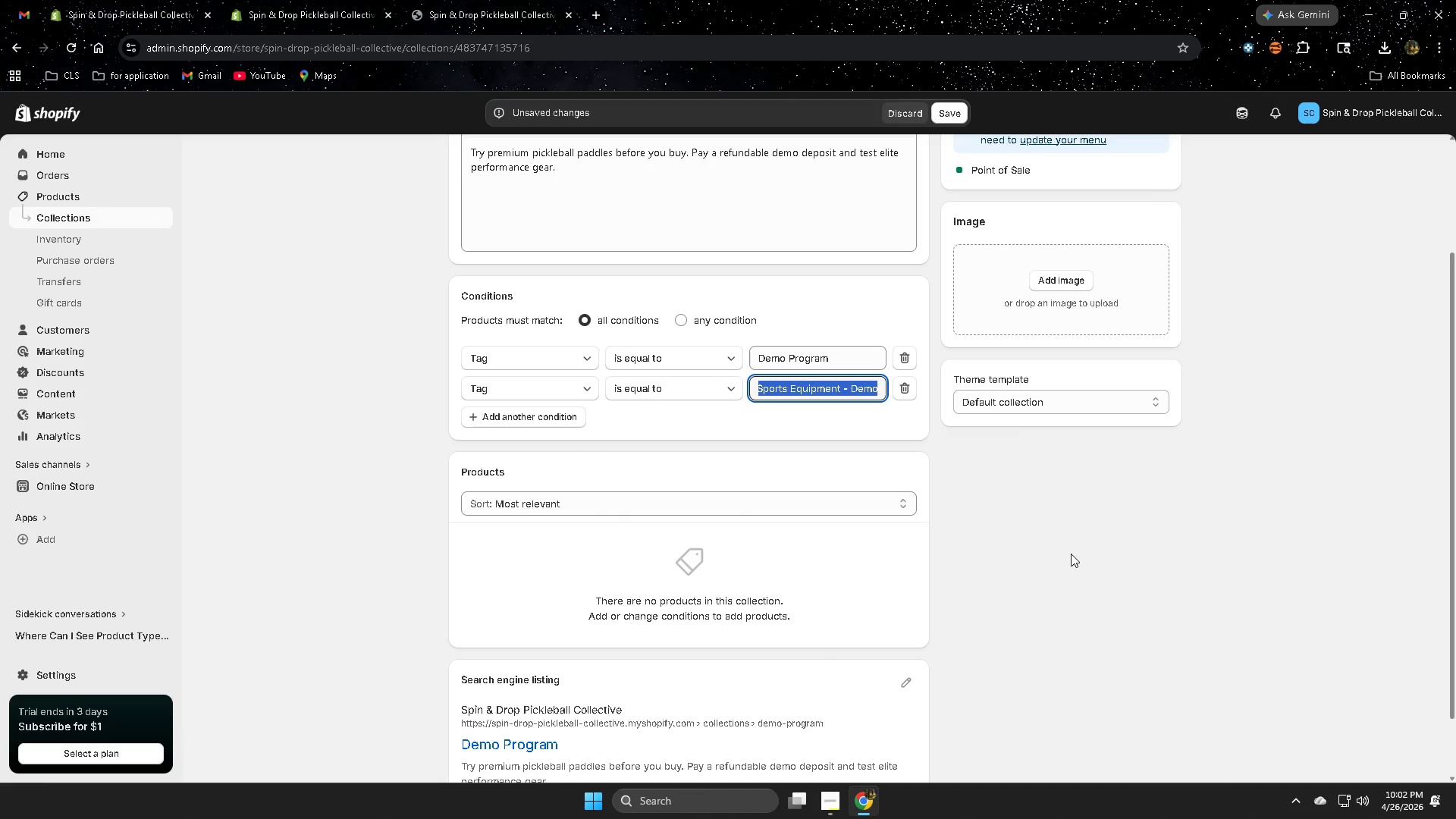 
left_click([1072, 554])
 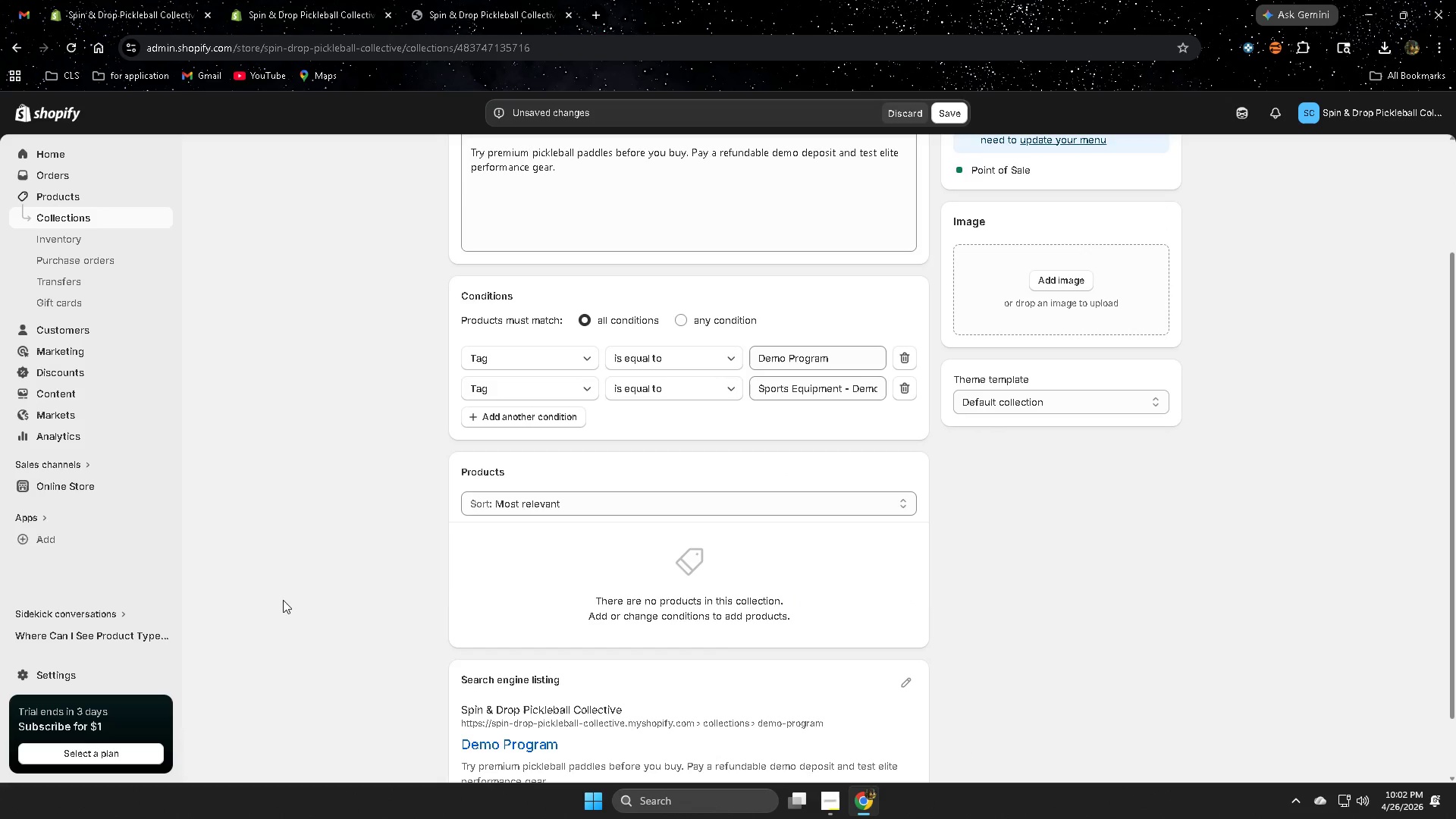 
double_click([948, 118])
 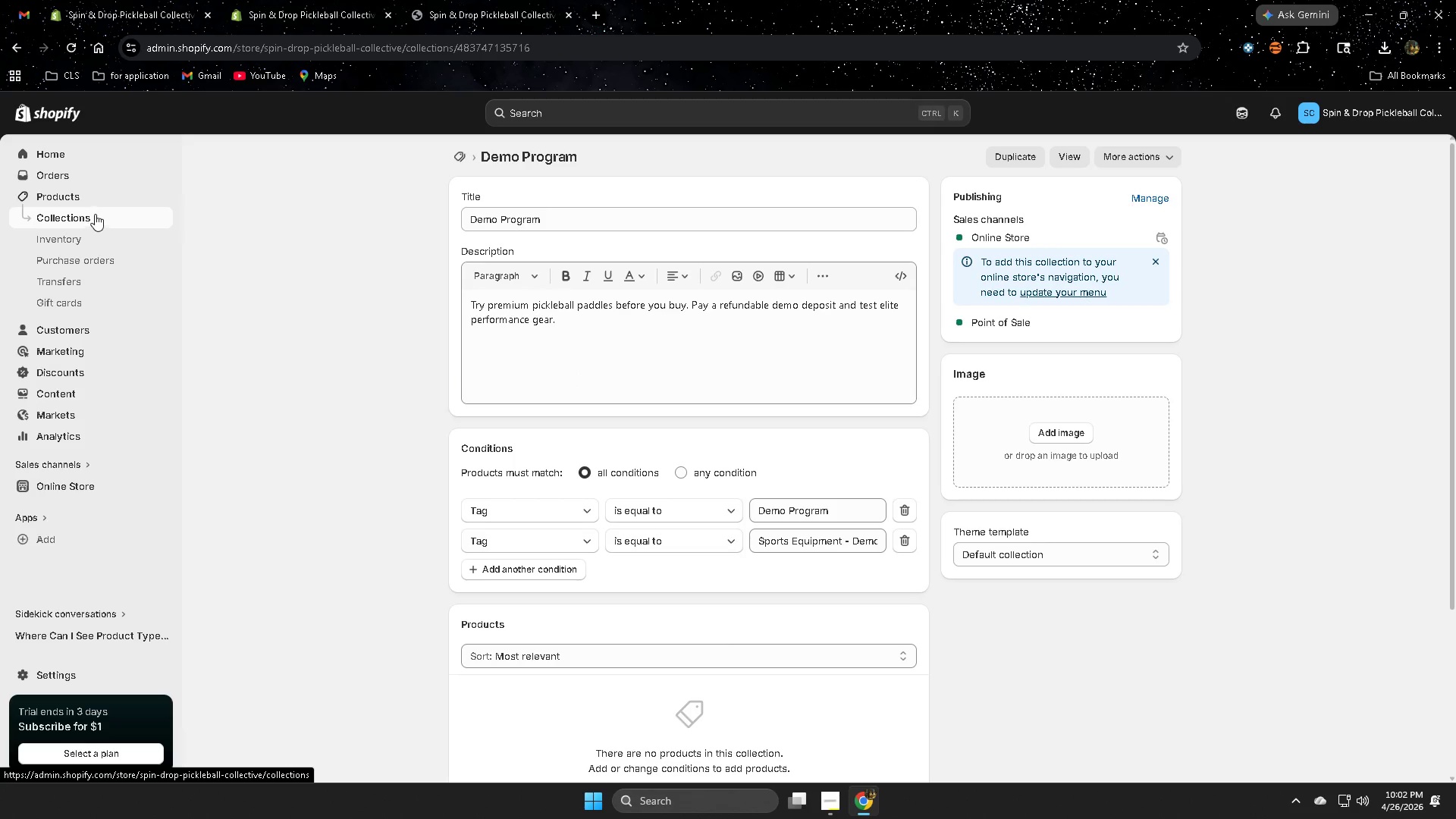 
scroll: coordinate [285, 600], scroll_direction: up, amount: 3.0
 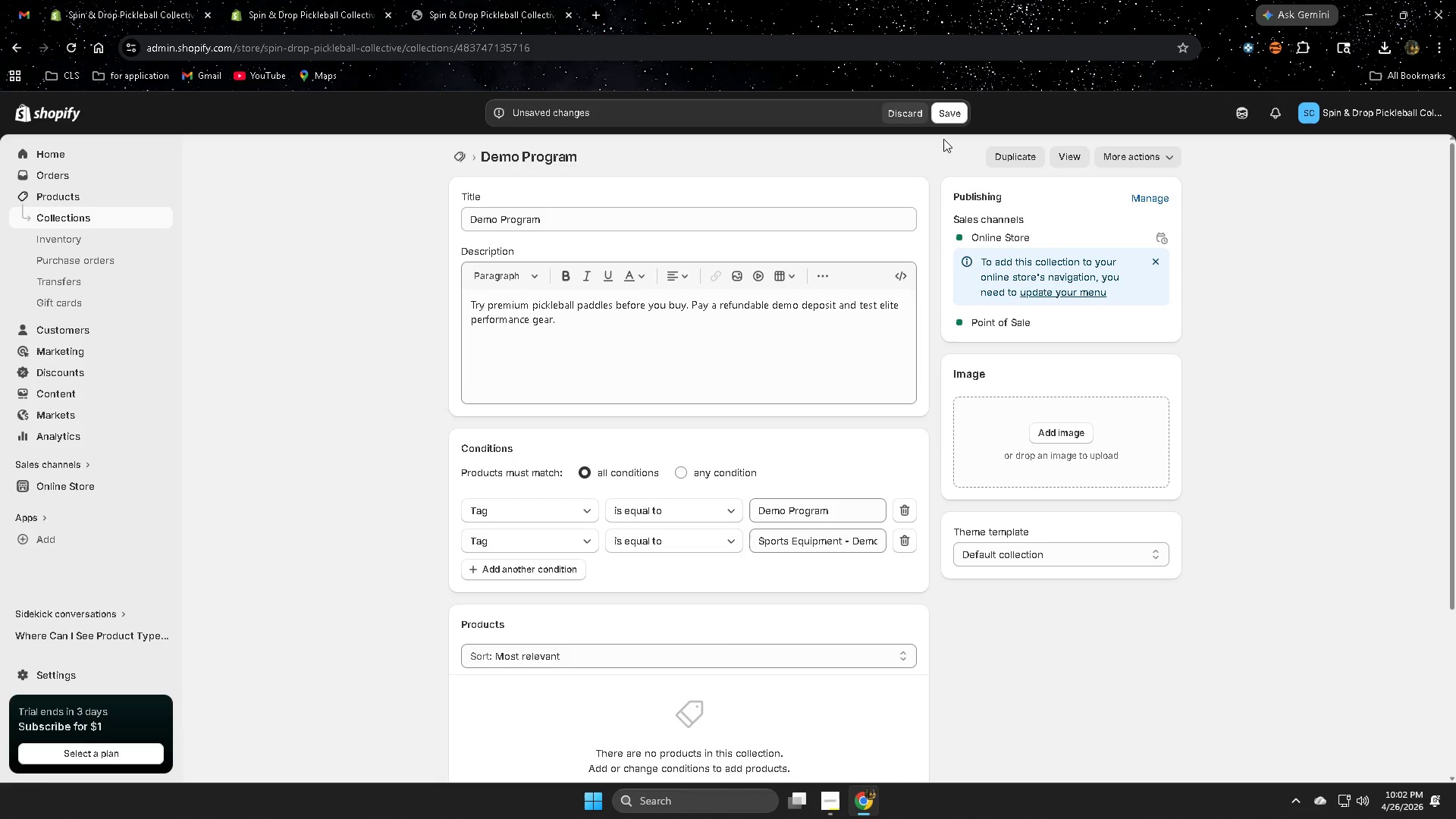 
wait(5.81)
 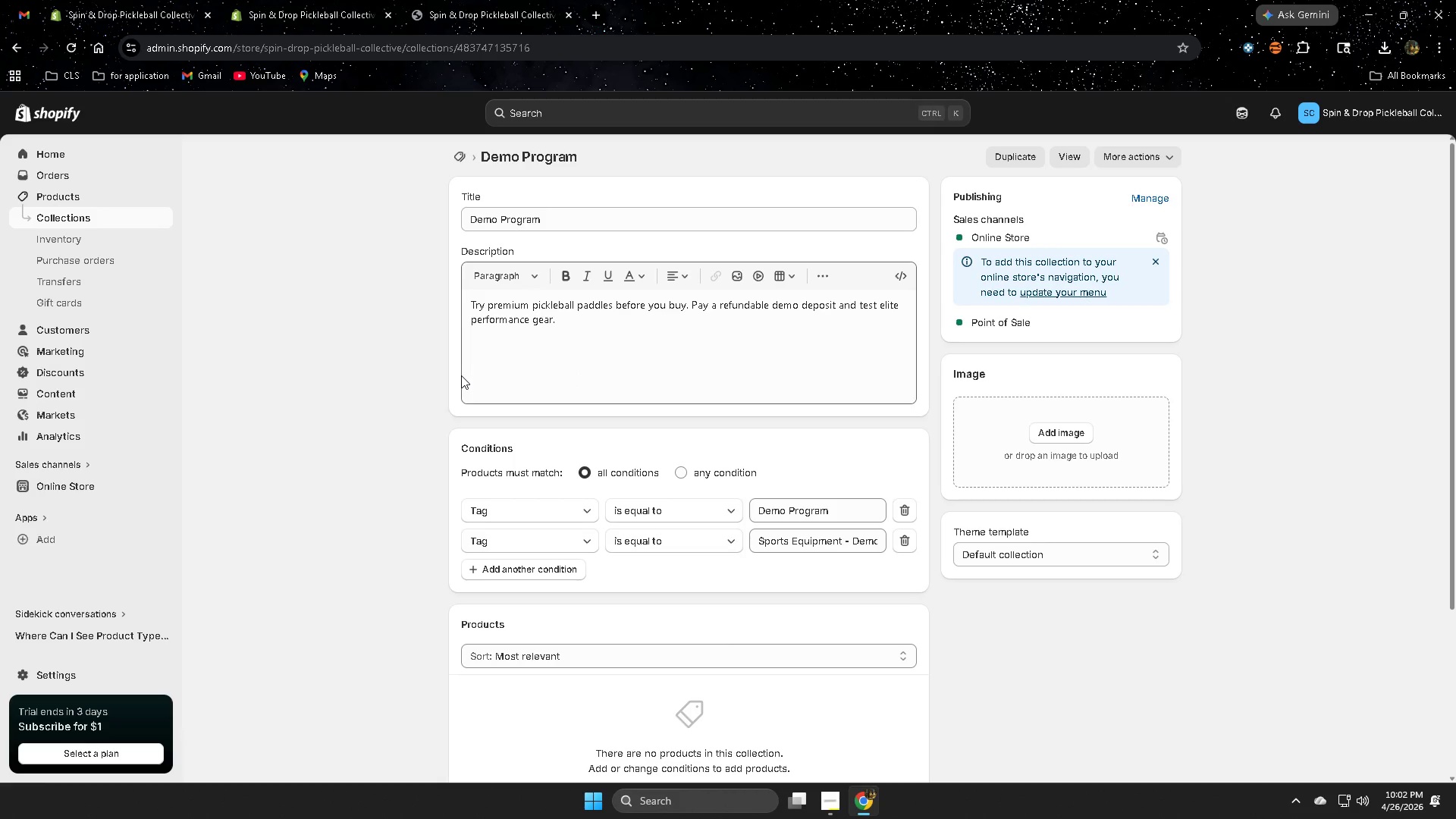 
left_click([504, 249])
 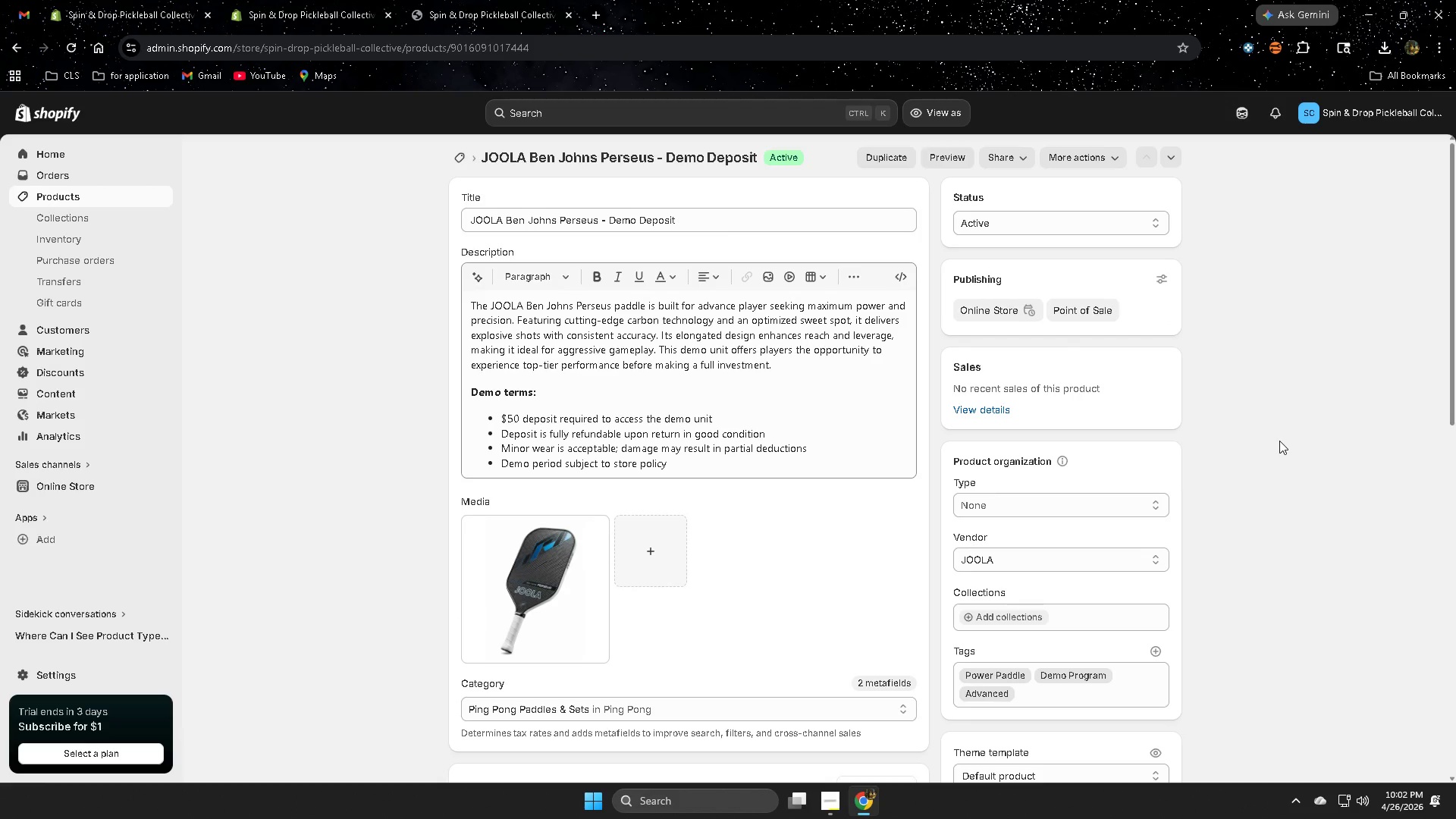 
wait(6.55)
 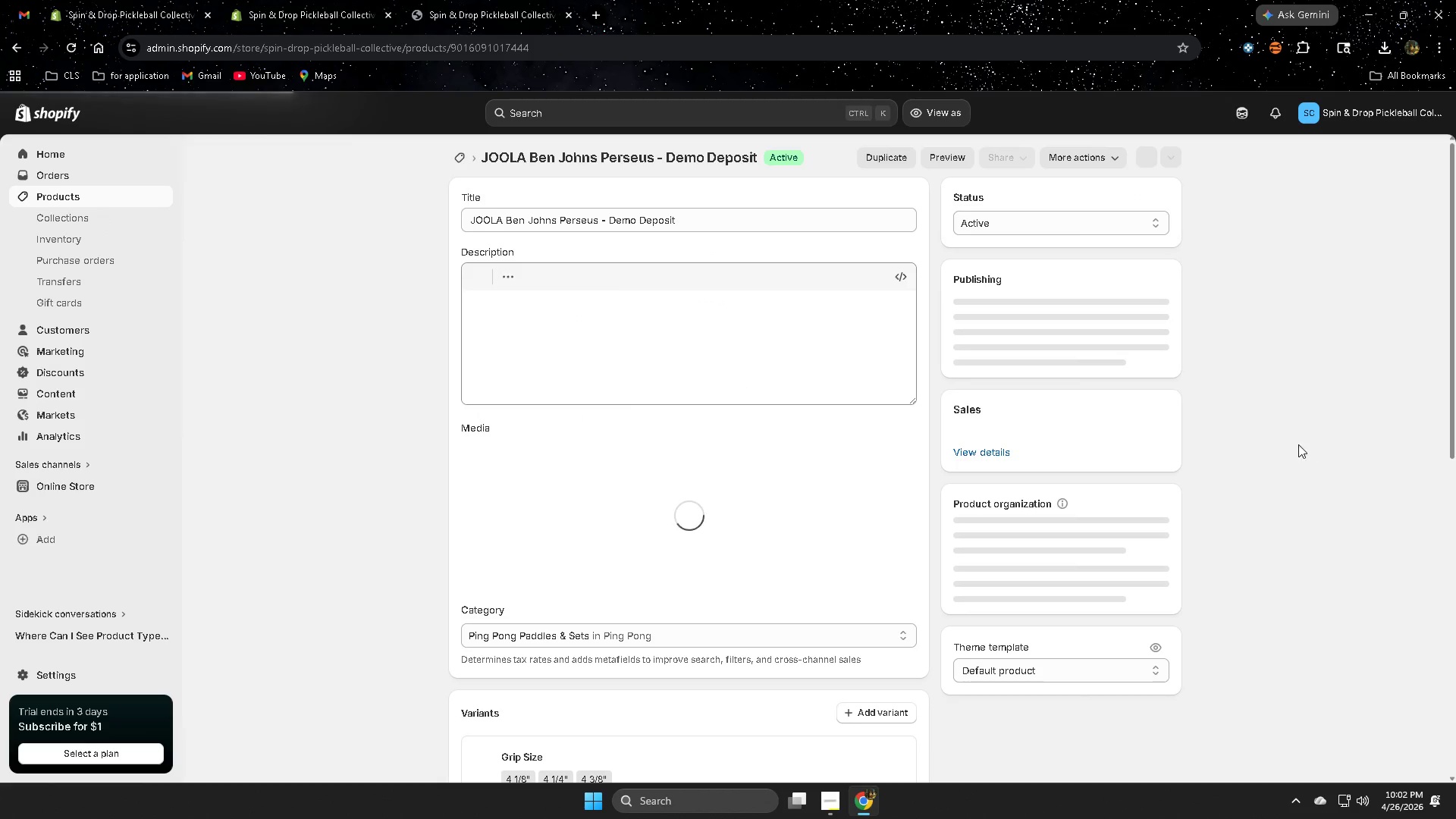 
left_click([1028, 506])
 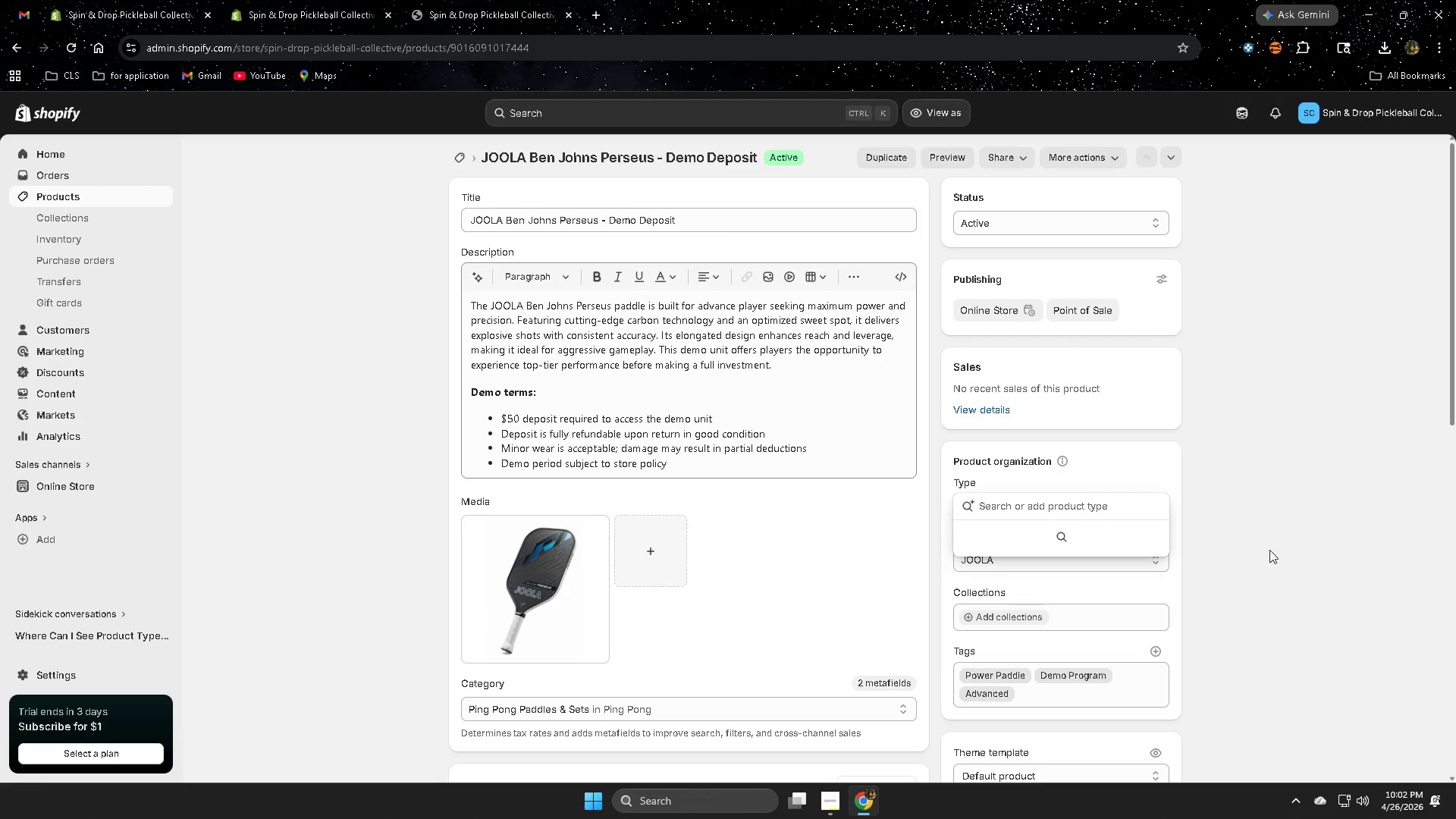 
key(Control+V)
 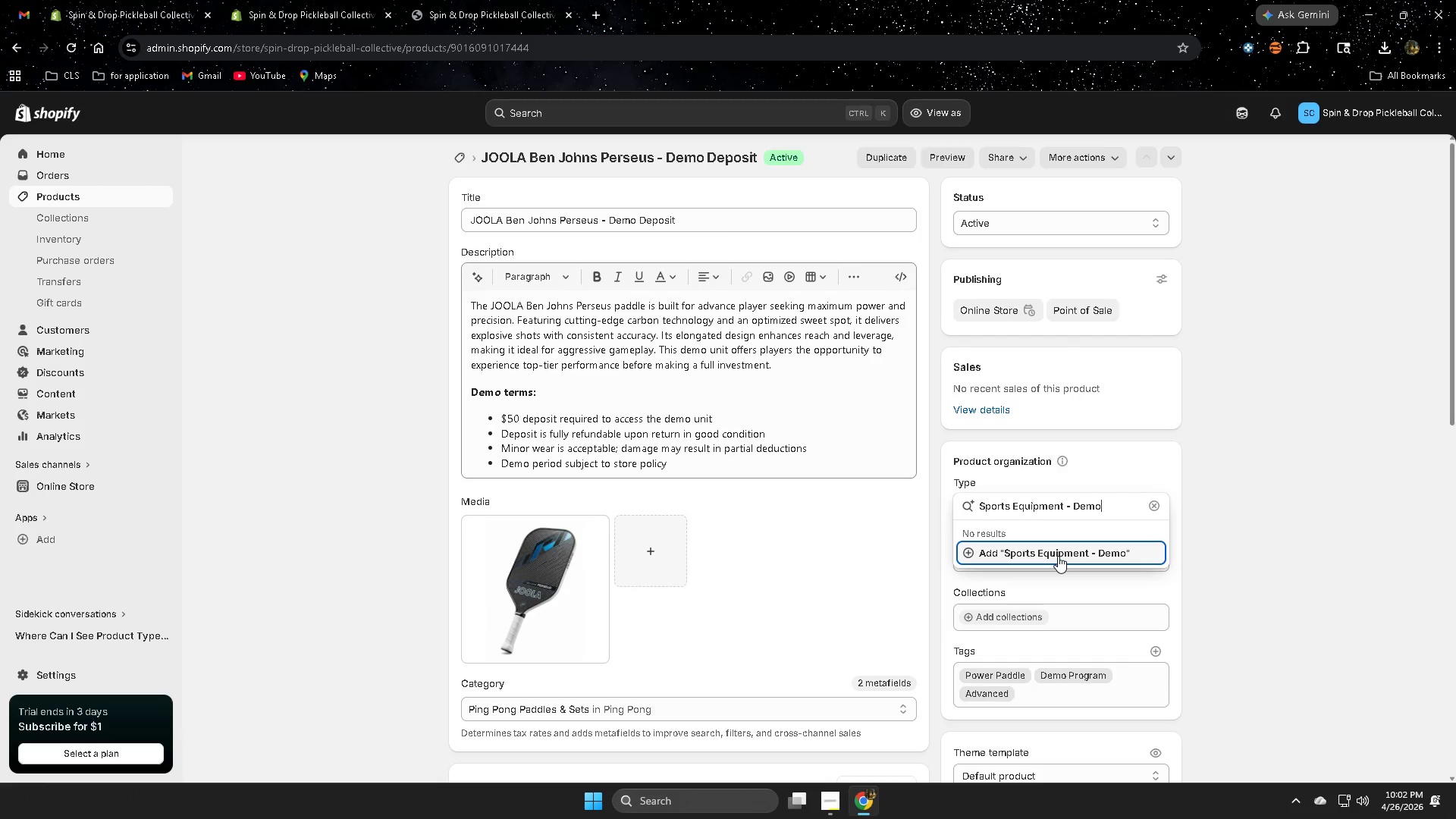 
left_click([1058, 556])
 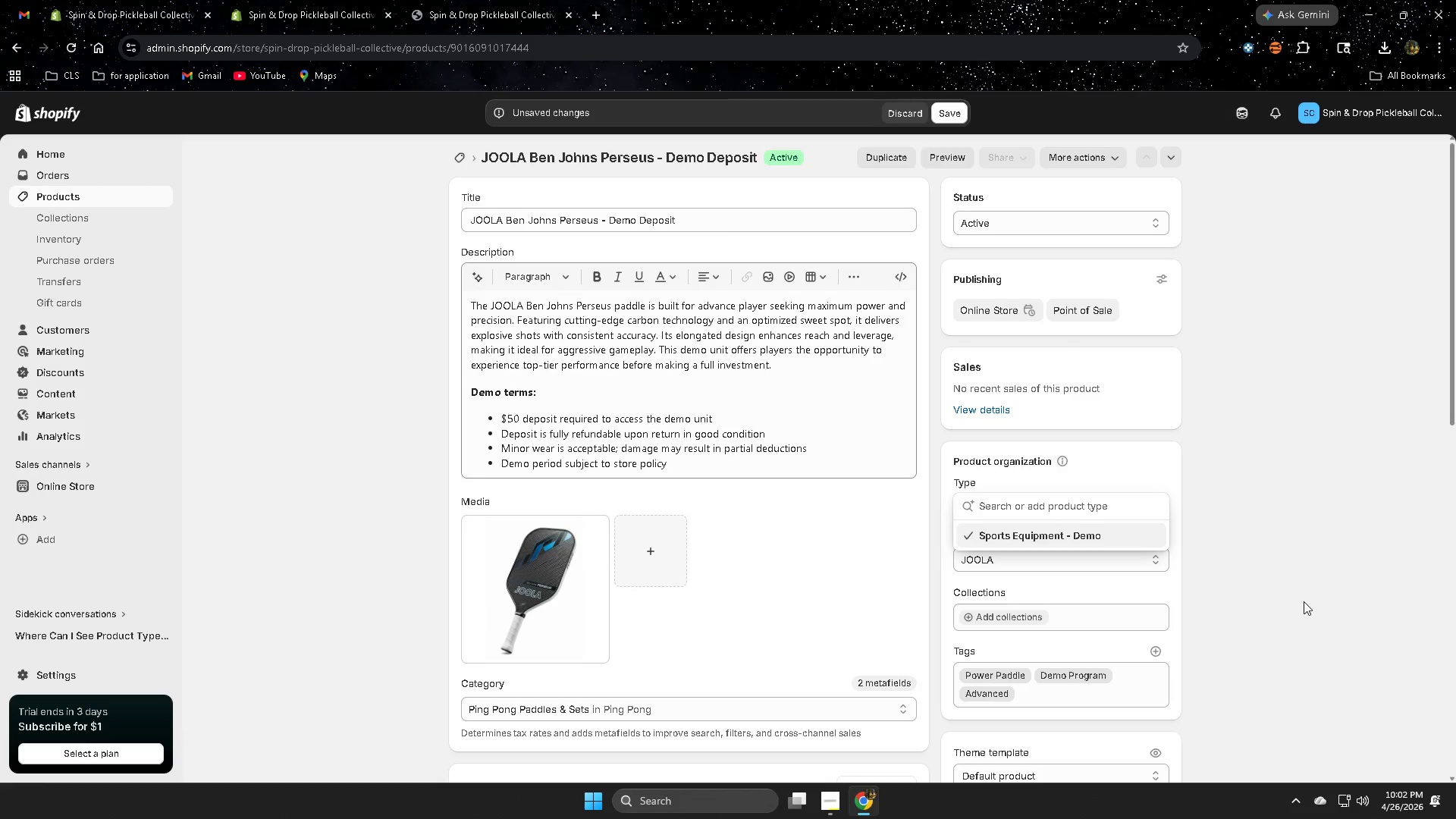 
left_click([1301, 598])
 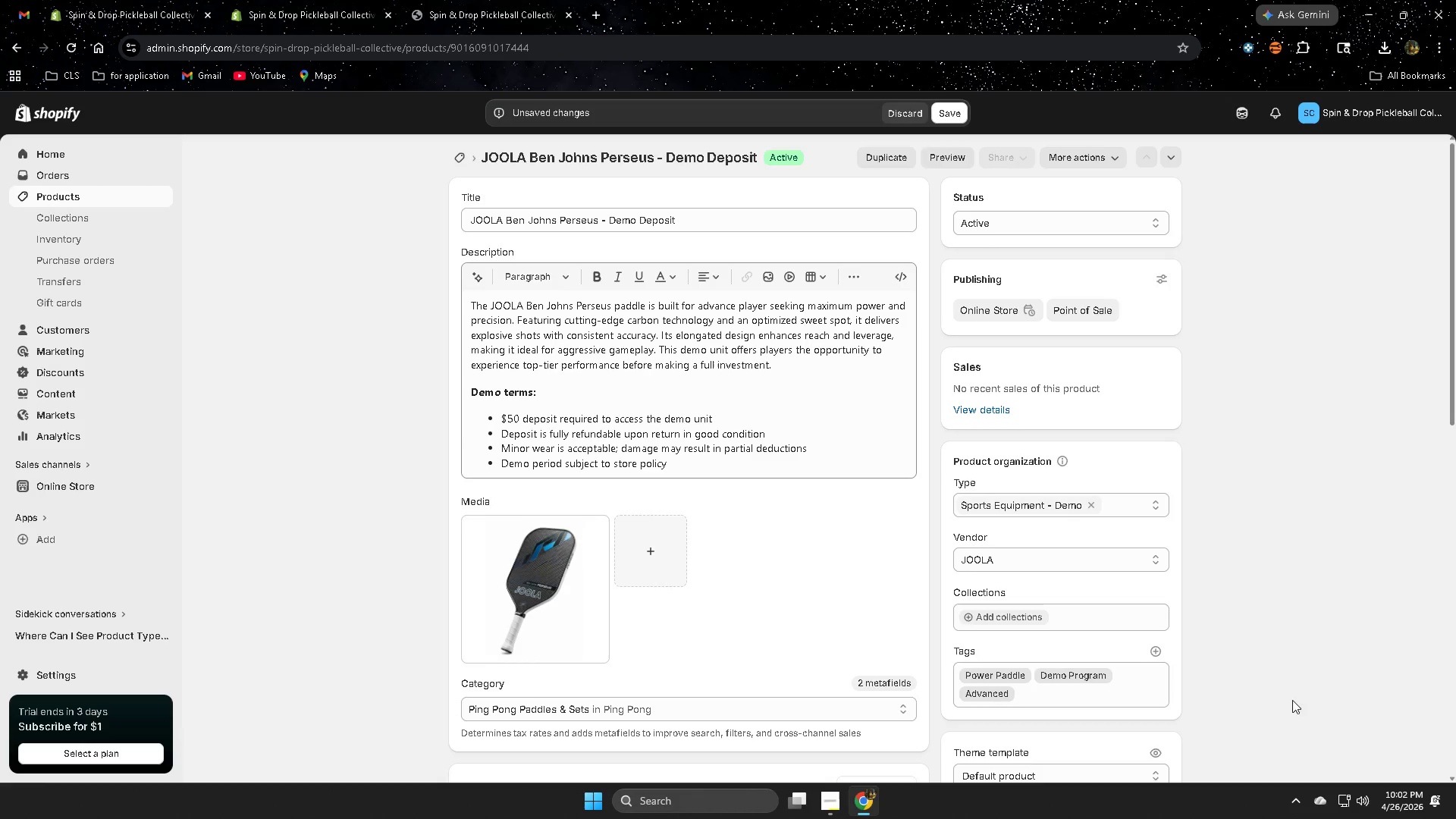 
left_click([1156, 579])
 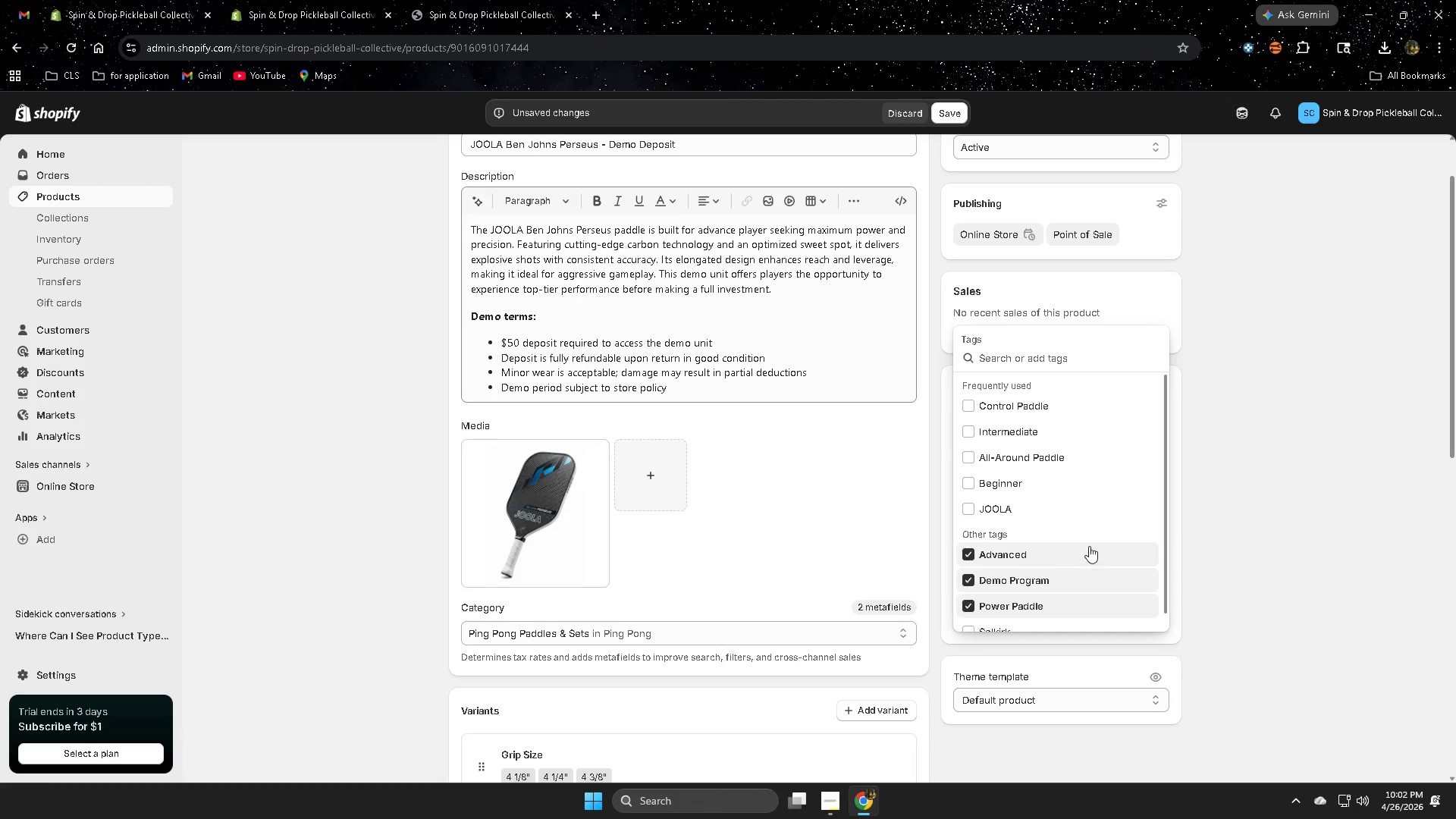 
key(Control+ControlLeft)
 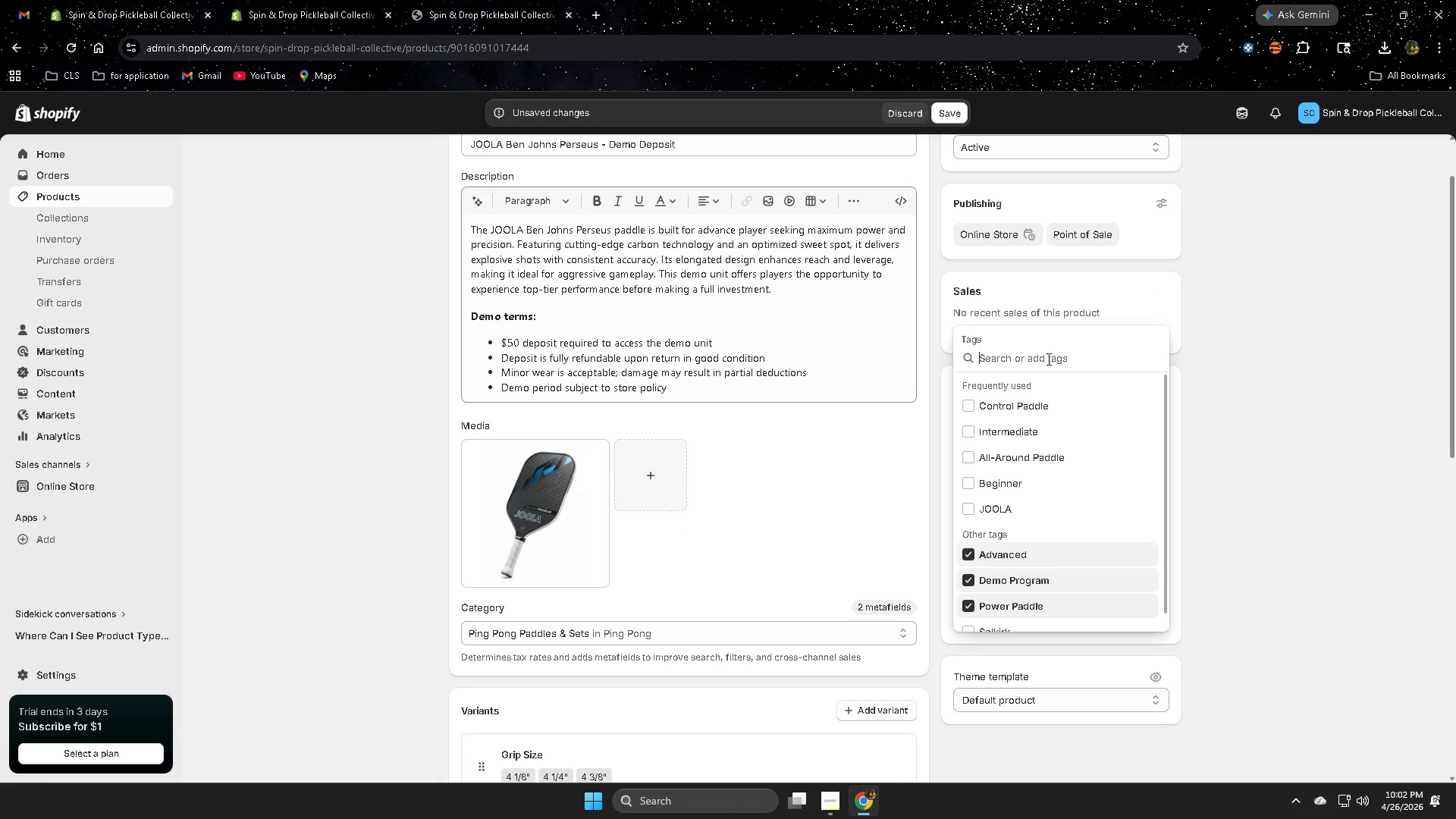 
left_click([1047, 358])
 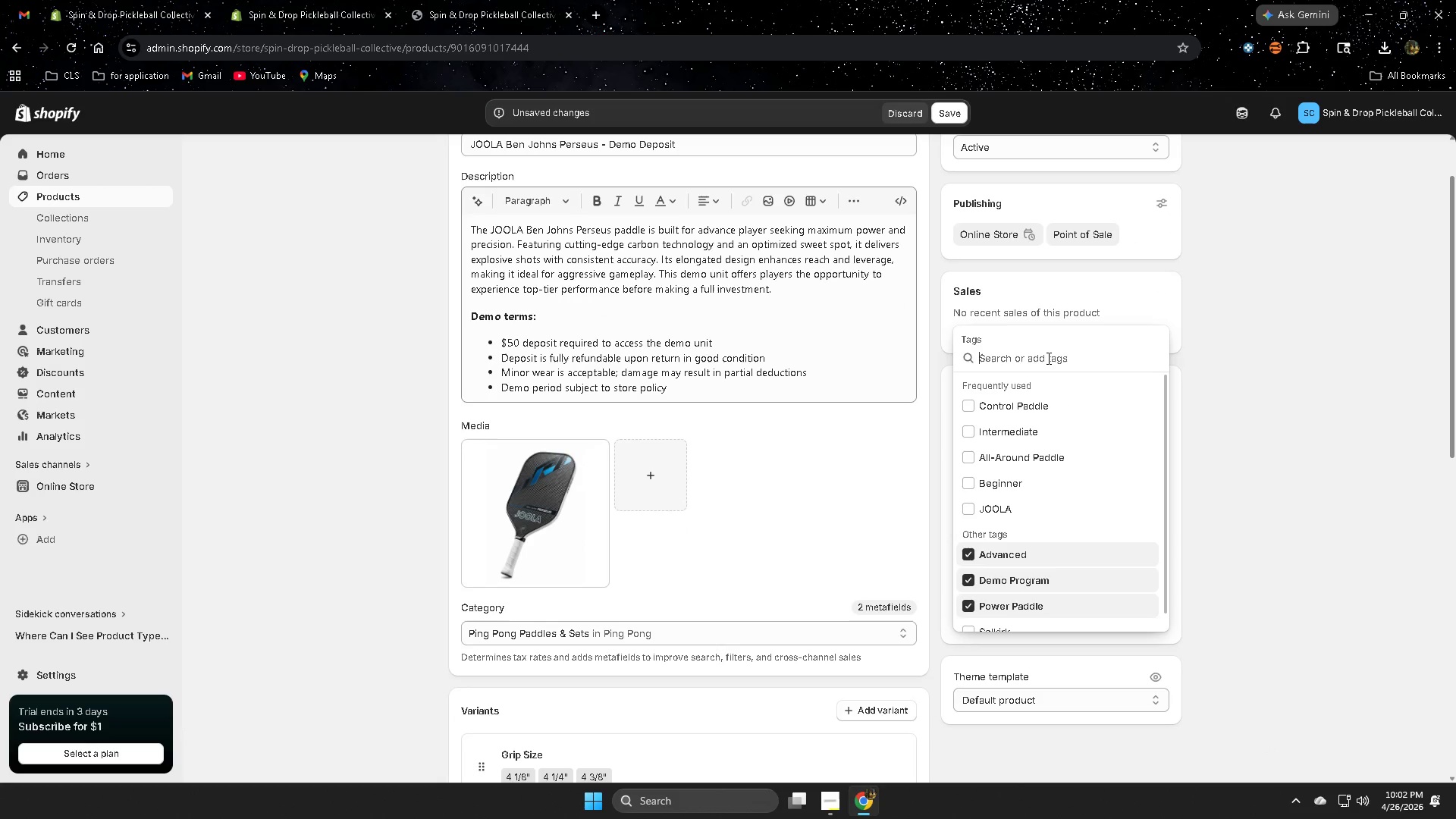 
key(Control+ControlLeft)
 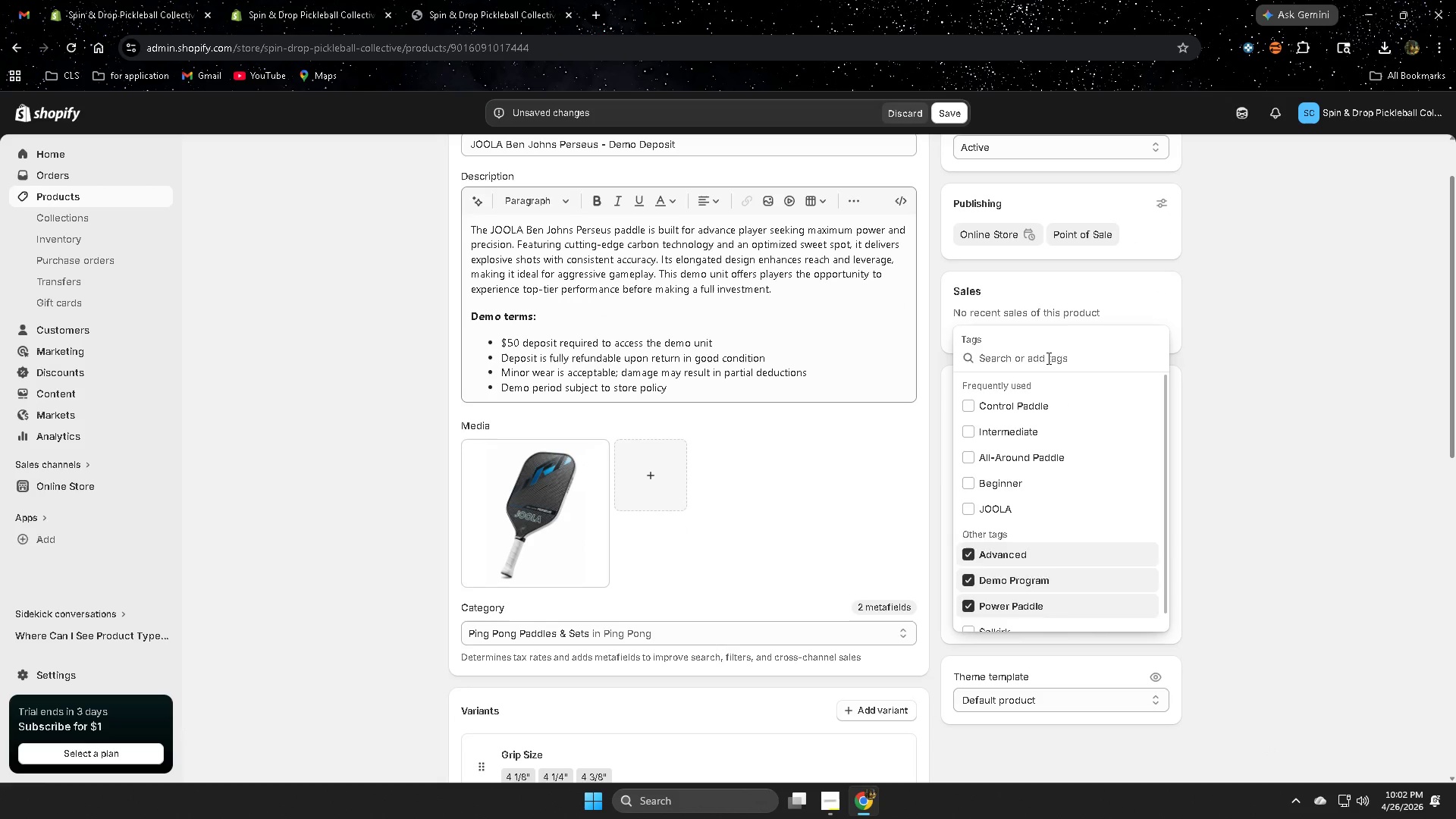 
scroll: coordinate [1125, 723], scroll_direction: down, amount: 1.0
 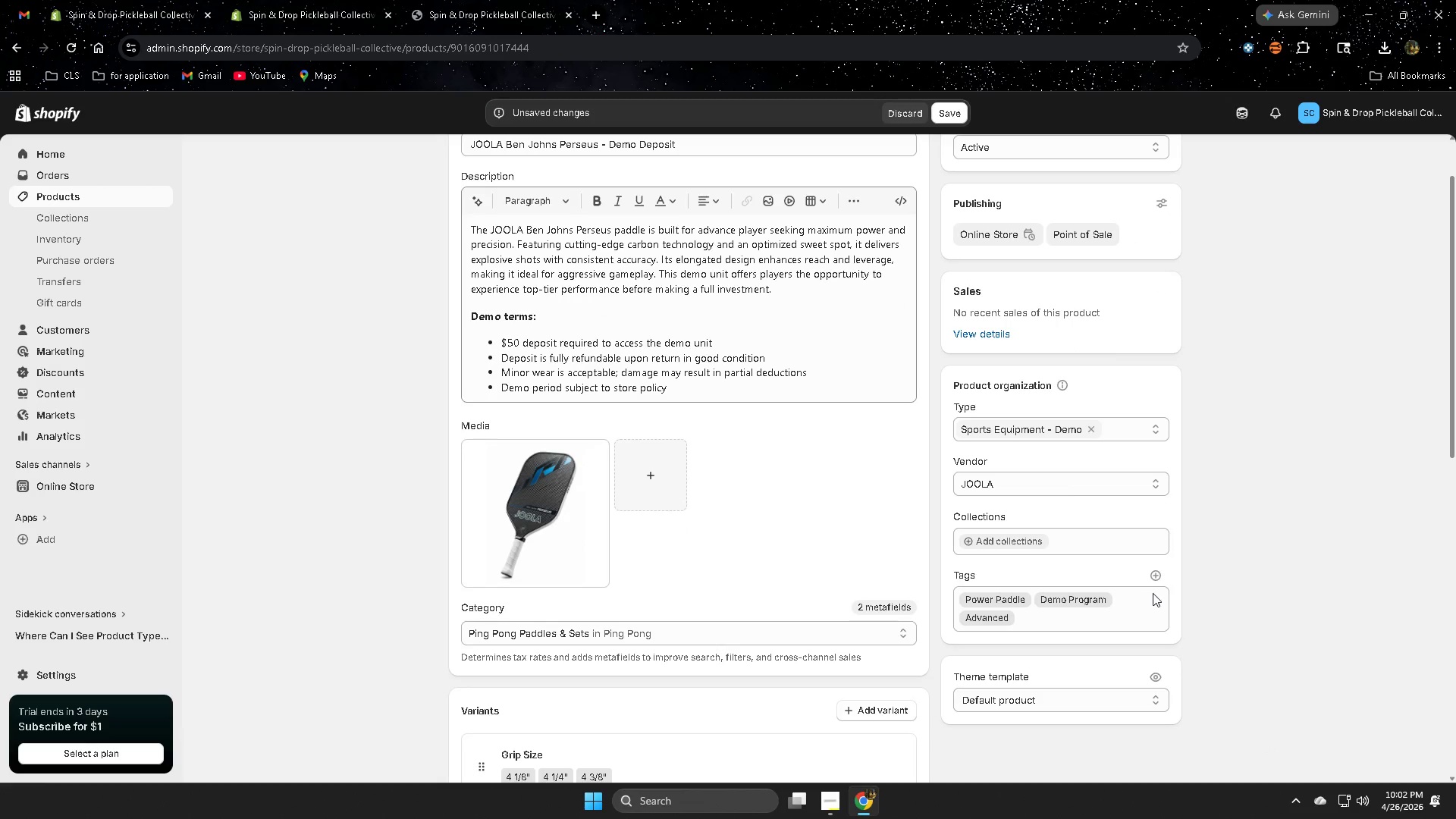 
key(Control+V)
 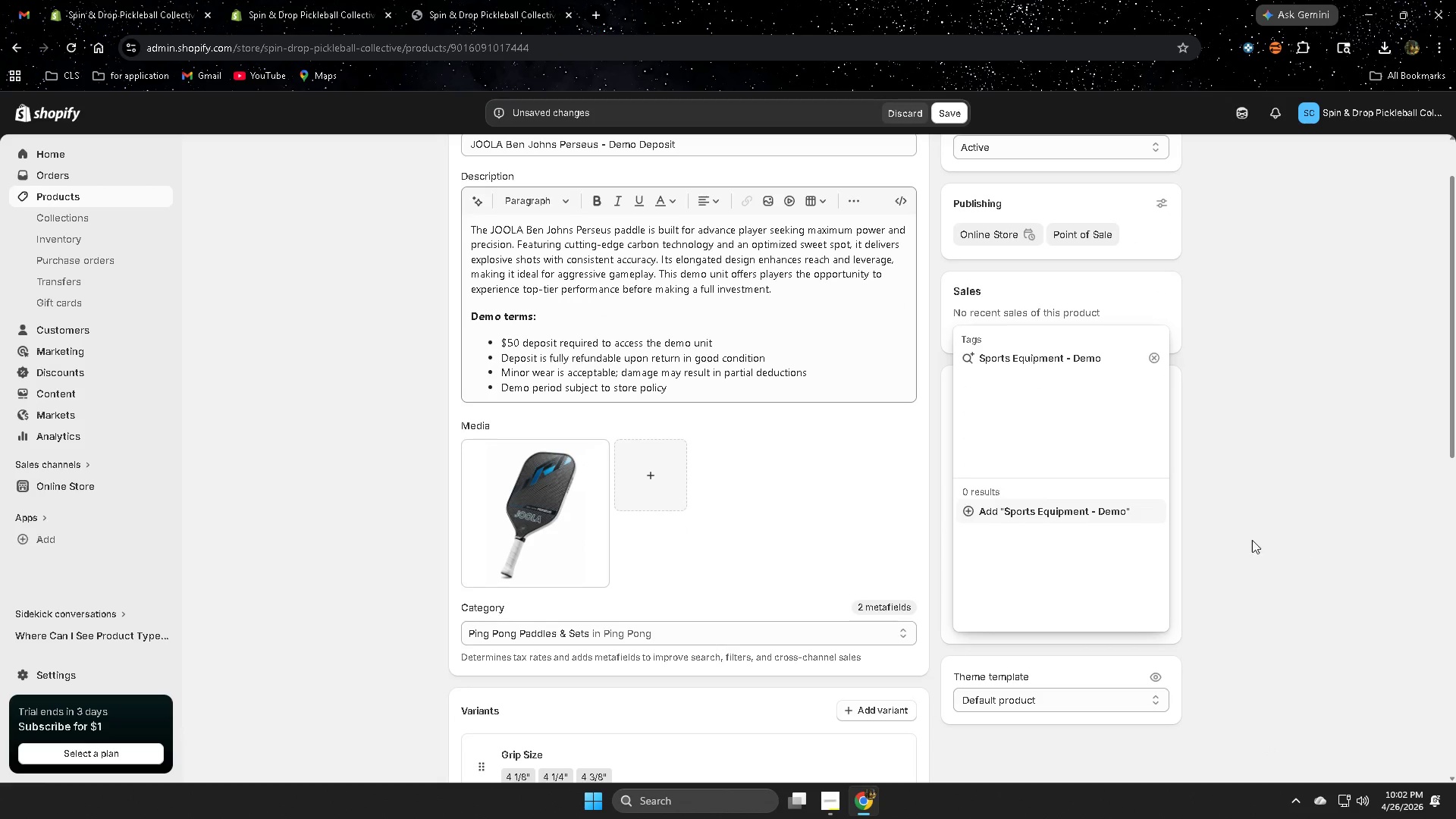 
left_click([1099, 513])
 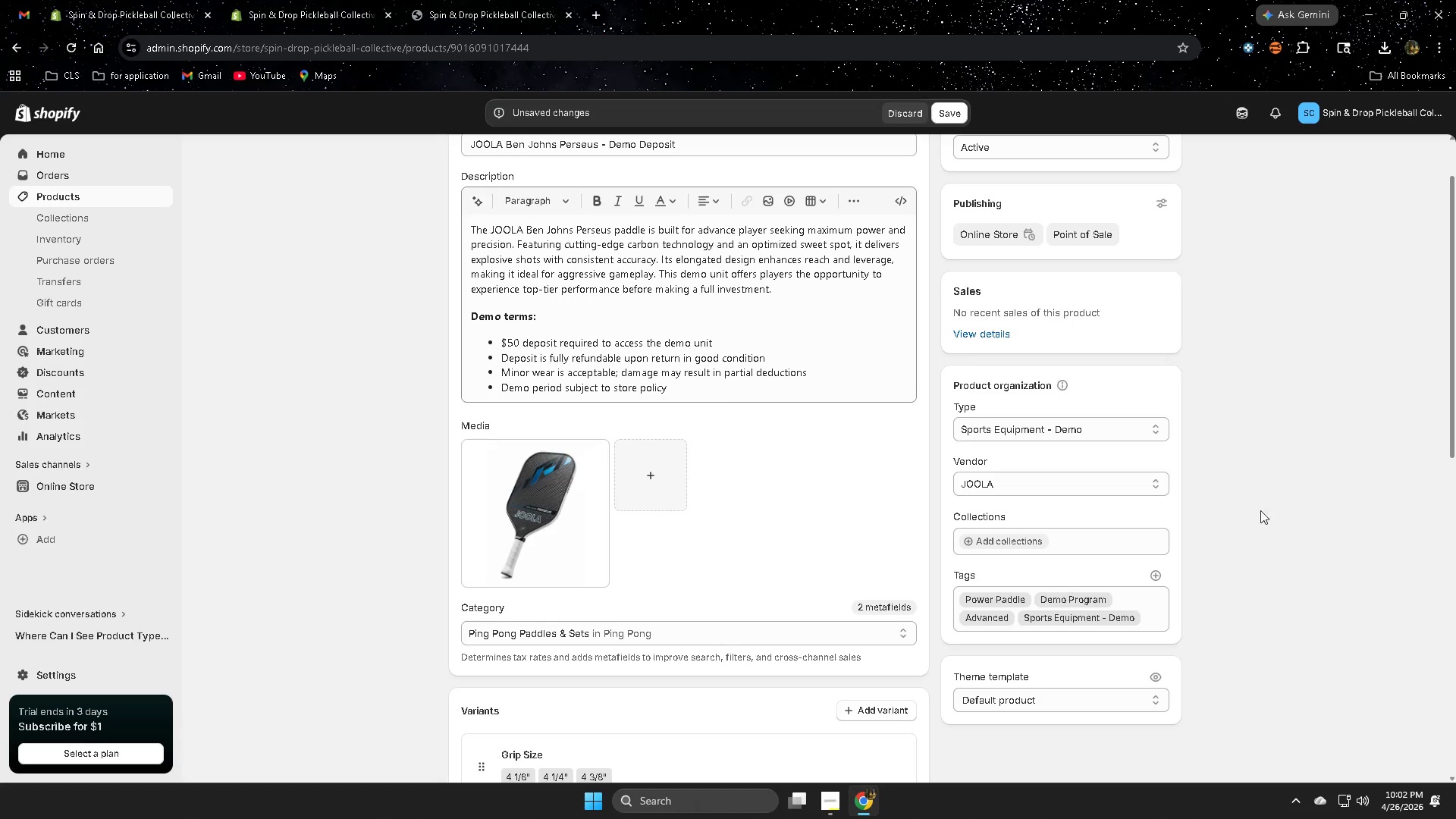 
left_click([946, 113])
 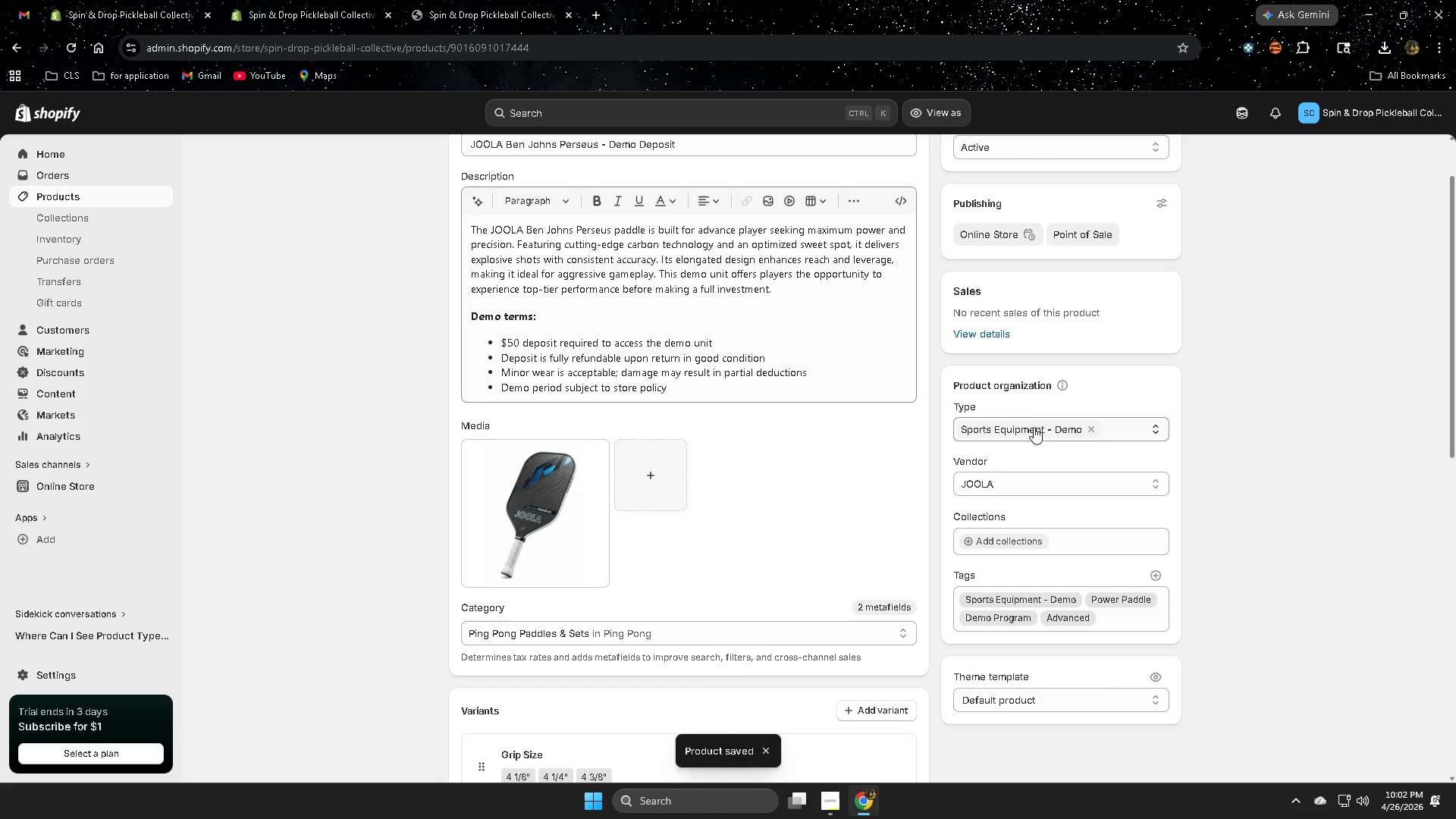 
wait(7.11)
 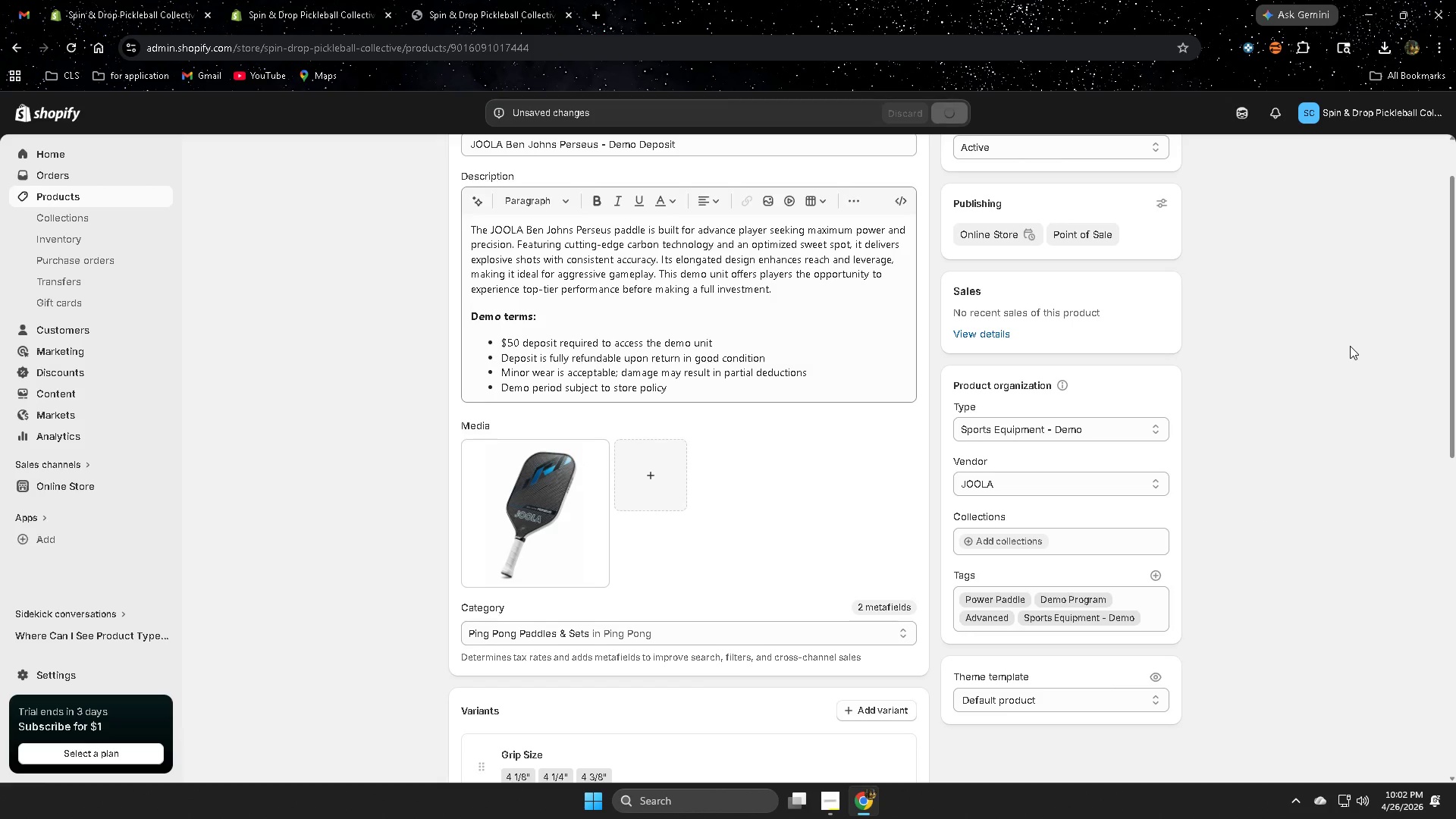 
left_click([74, 196])
 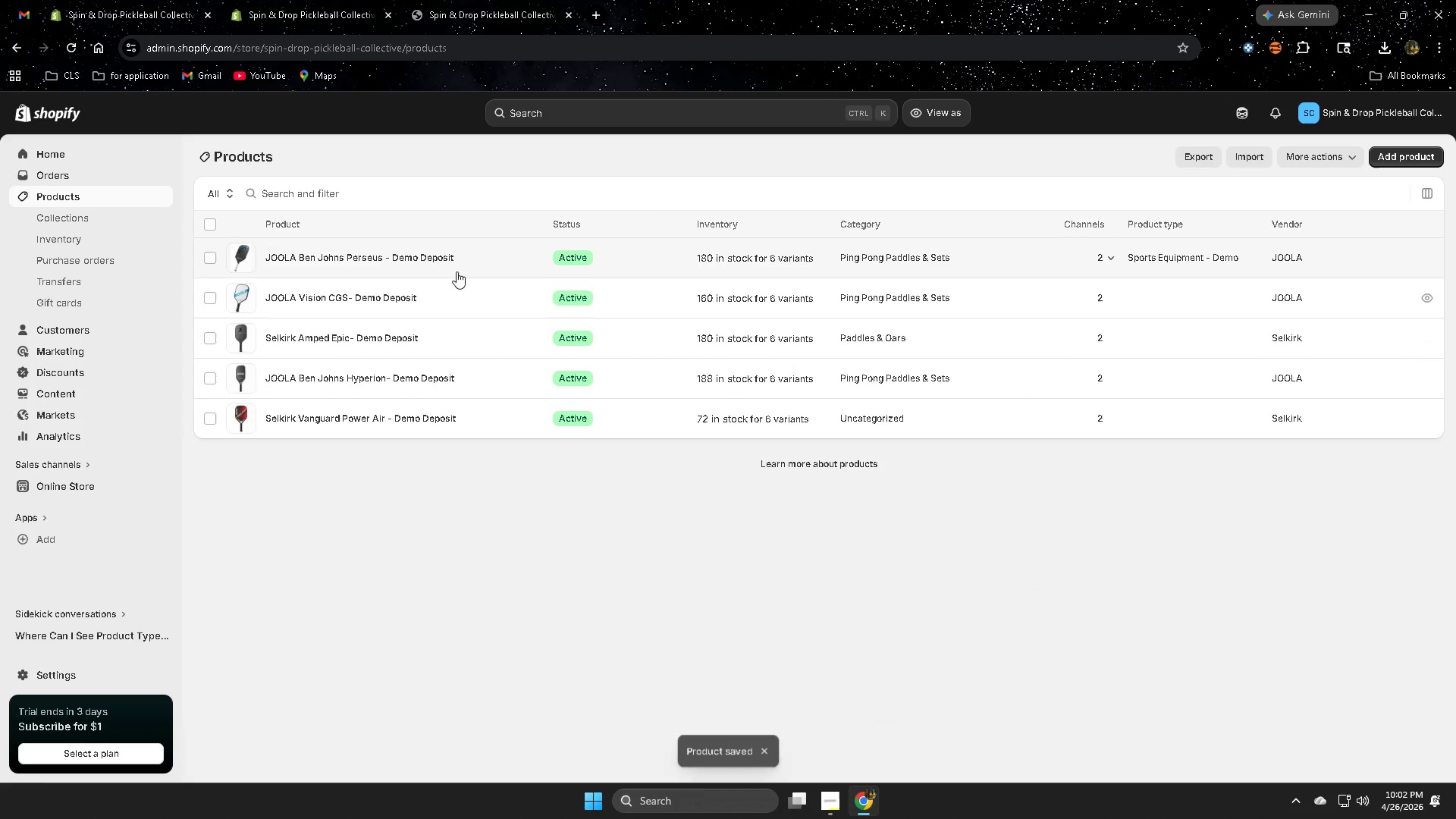 
left_click([445, 297])
 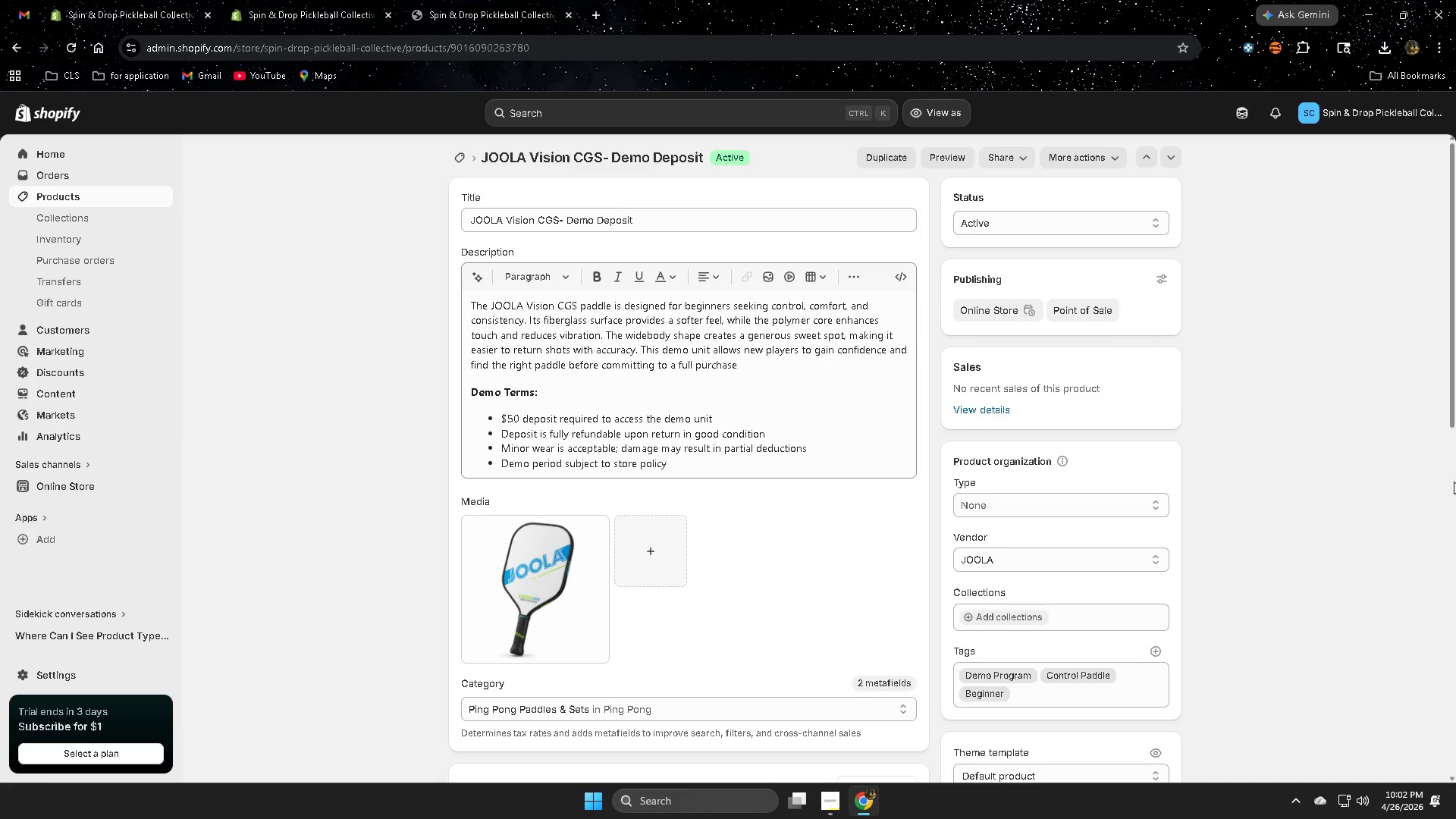 
left_click([1065, 506])
 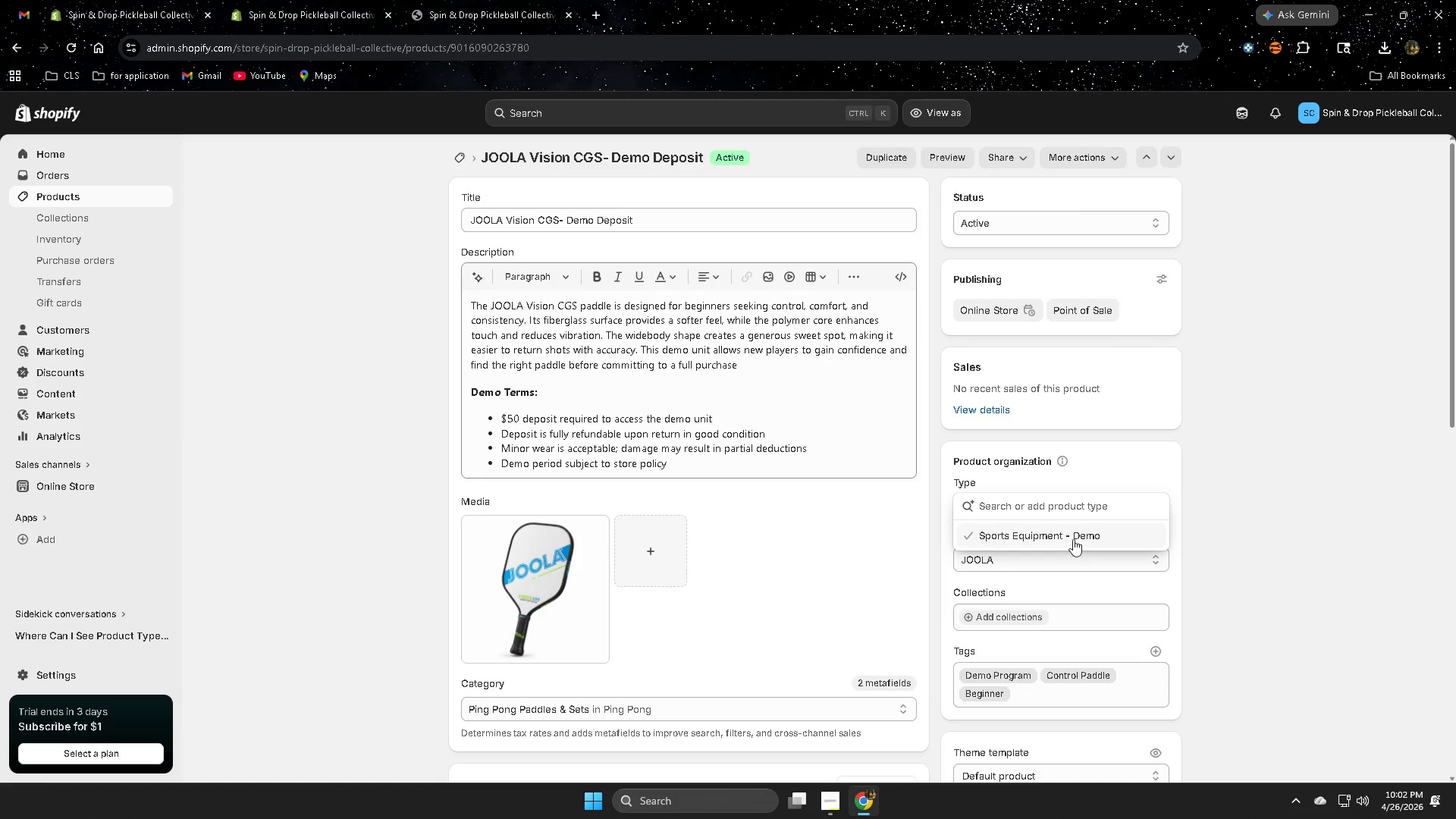 
left_click([1073, 539])
 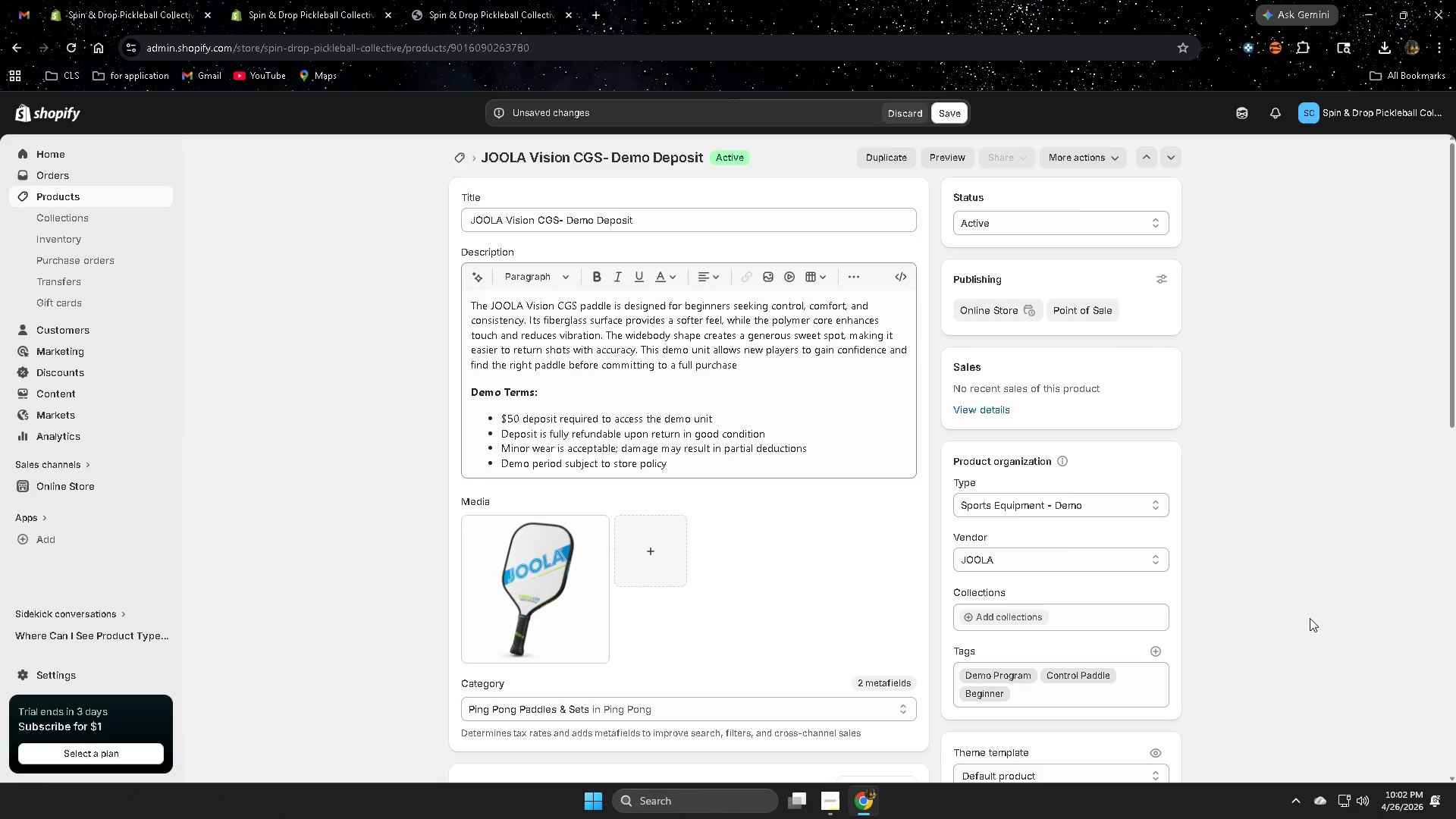 
left_click([1151, 577])
 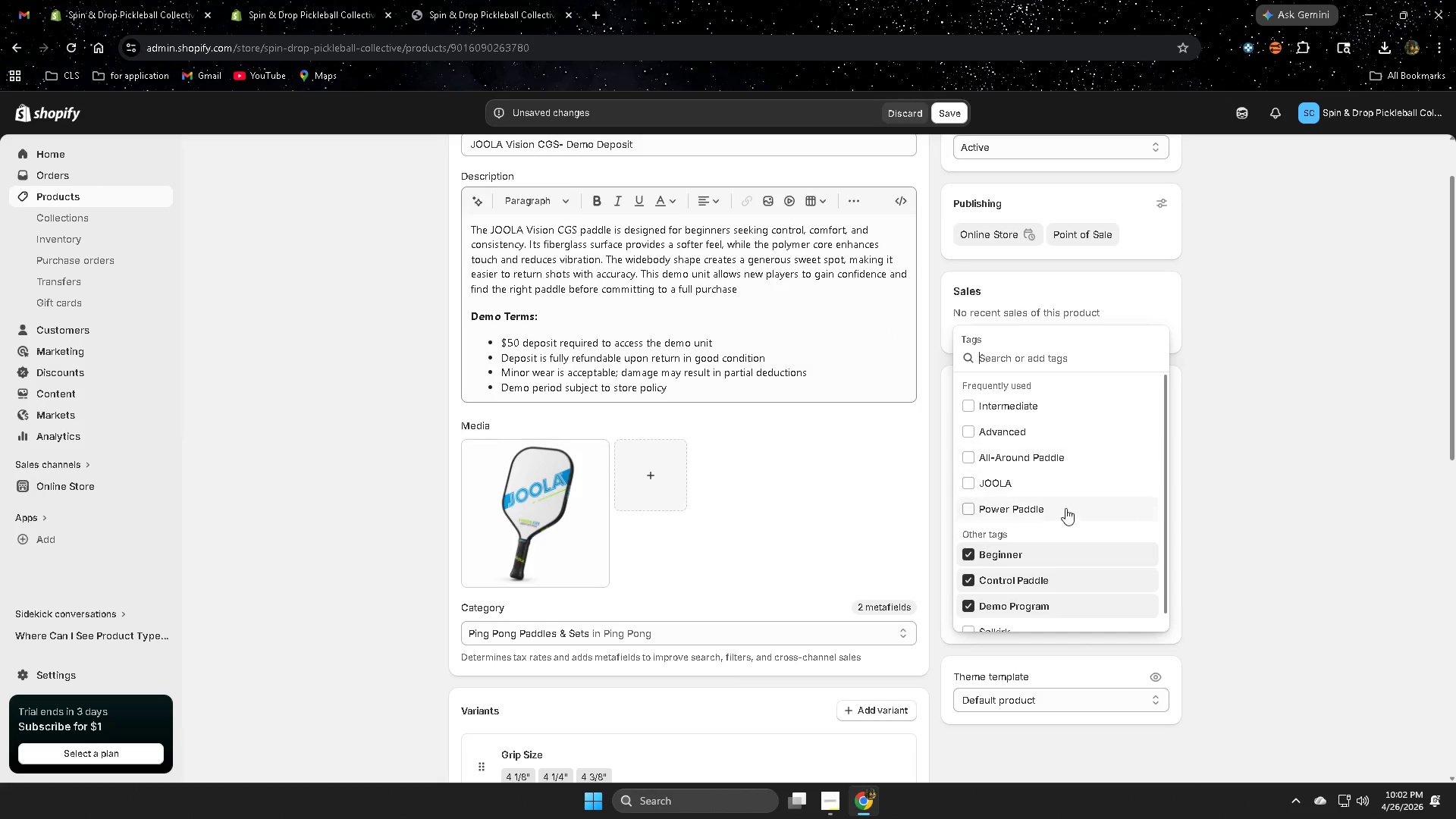 
scroll: coordinate [1052, 584], scroll_direction: down, amount: 4.0
 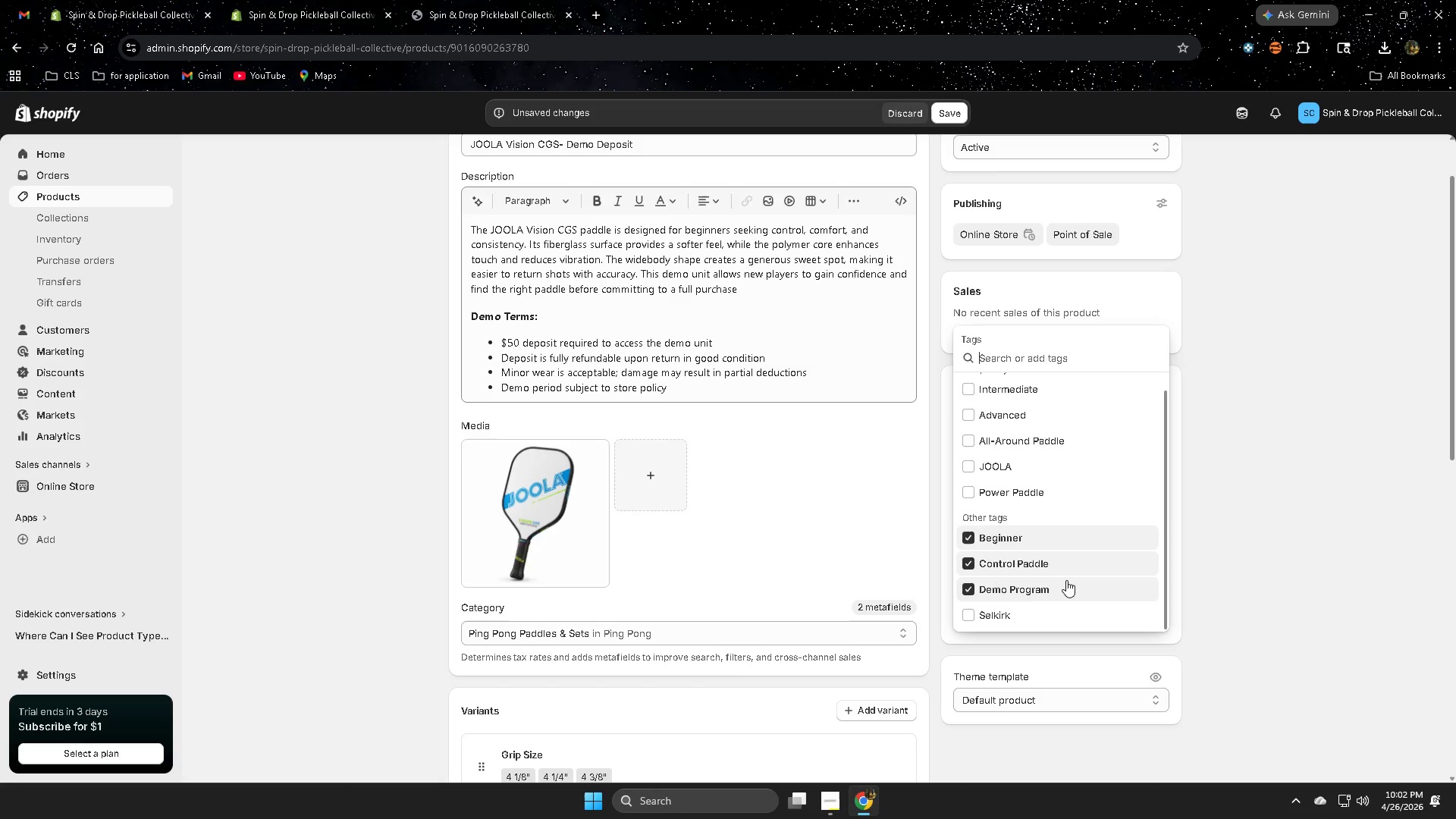 
key(Control+ControlLeft)
 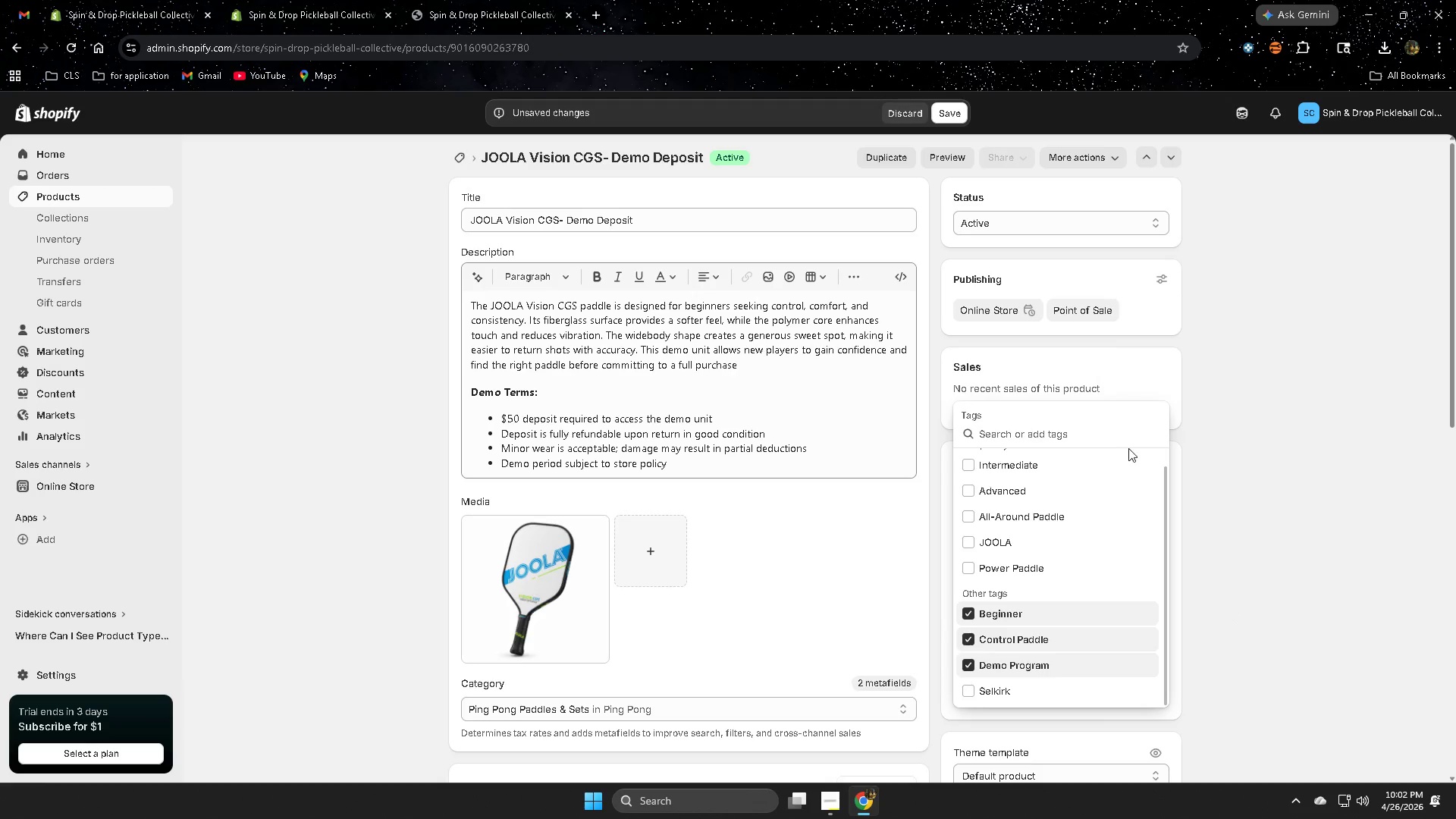 
key(Control+V)
 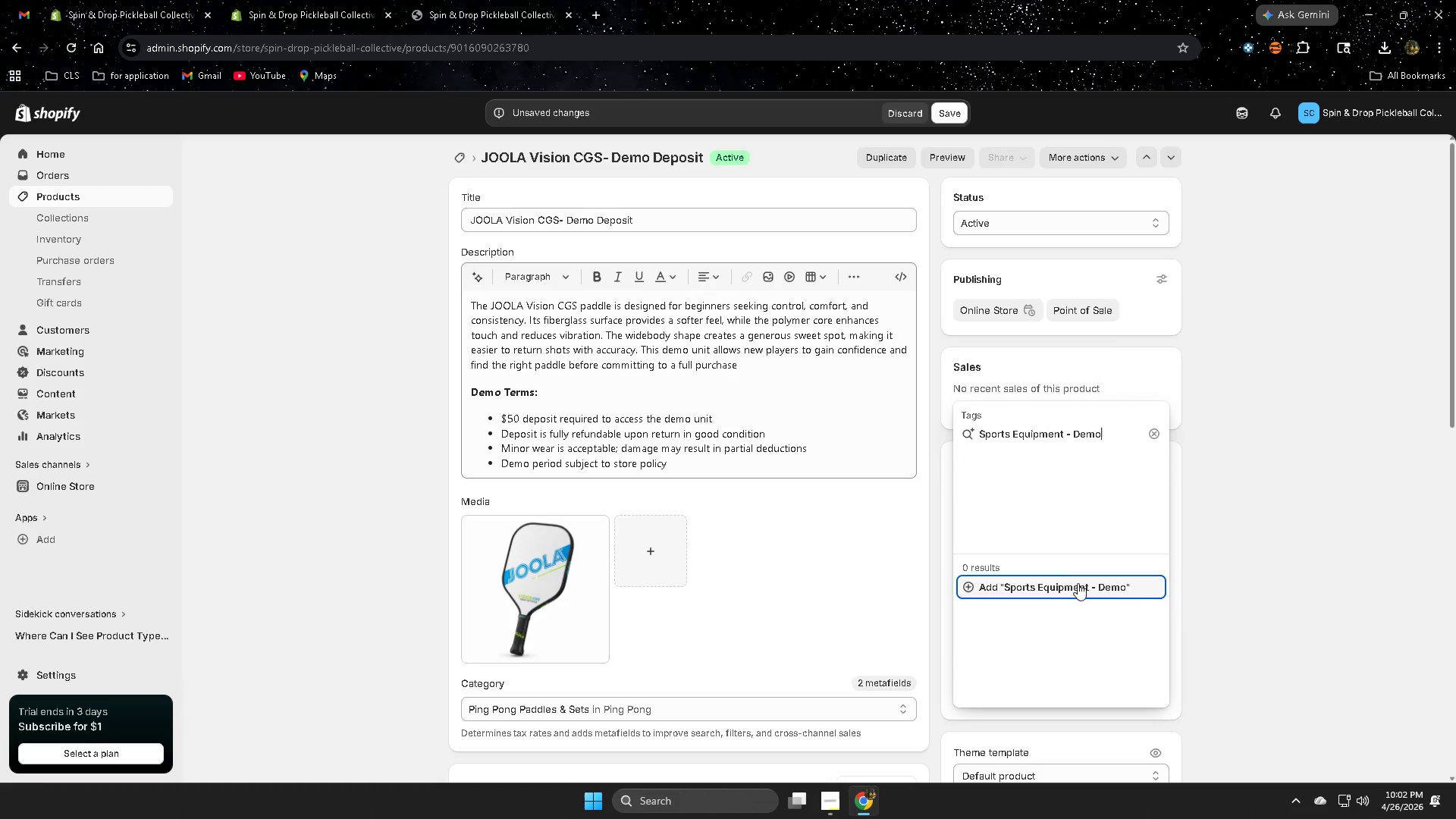 
scroll: coordinate [1228, 608], scroll_direction: up, amount: 2.0
 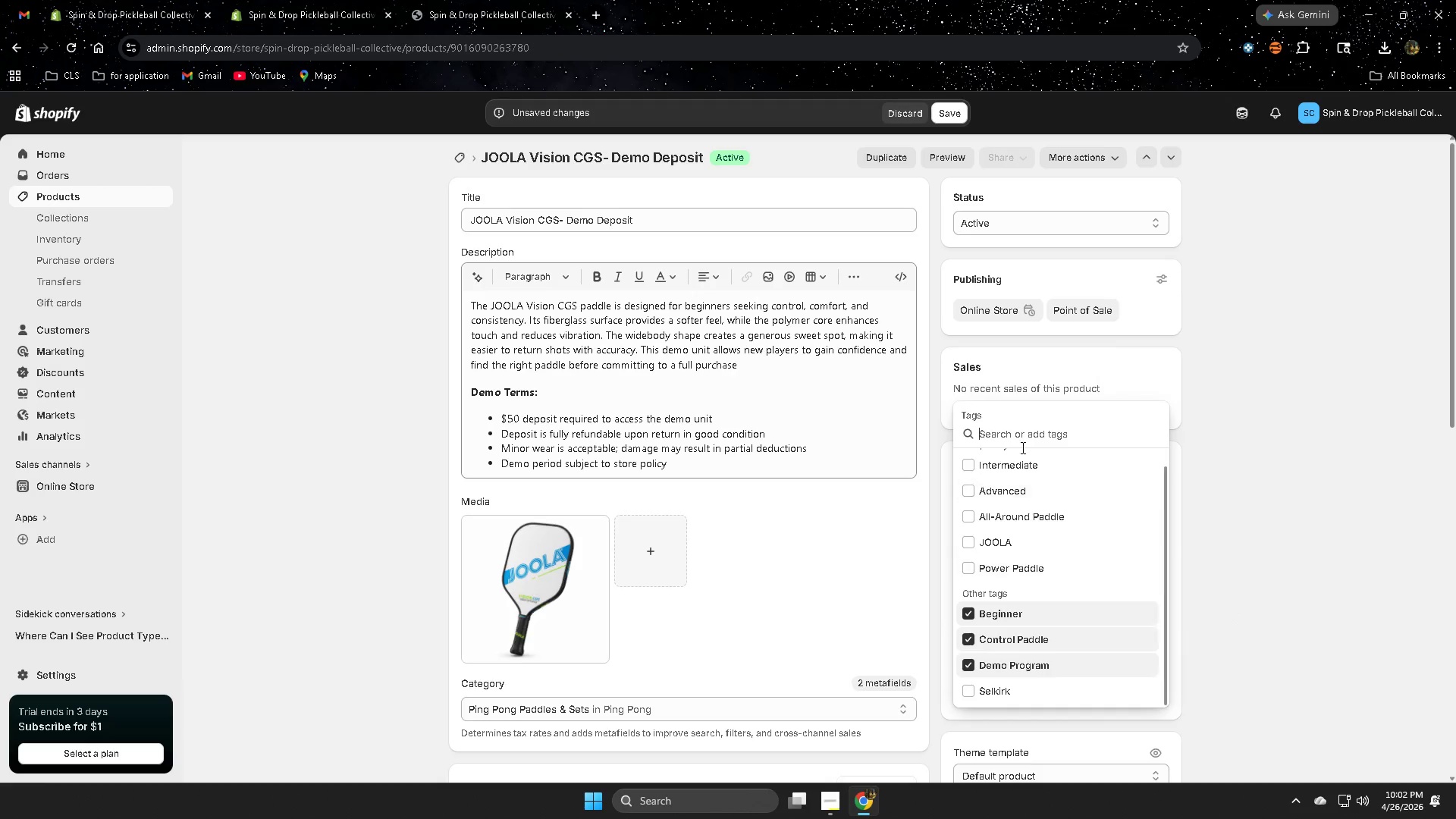 
key(Enter)
 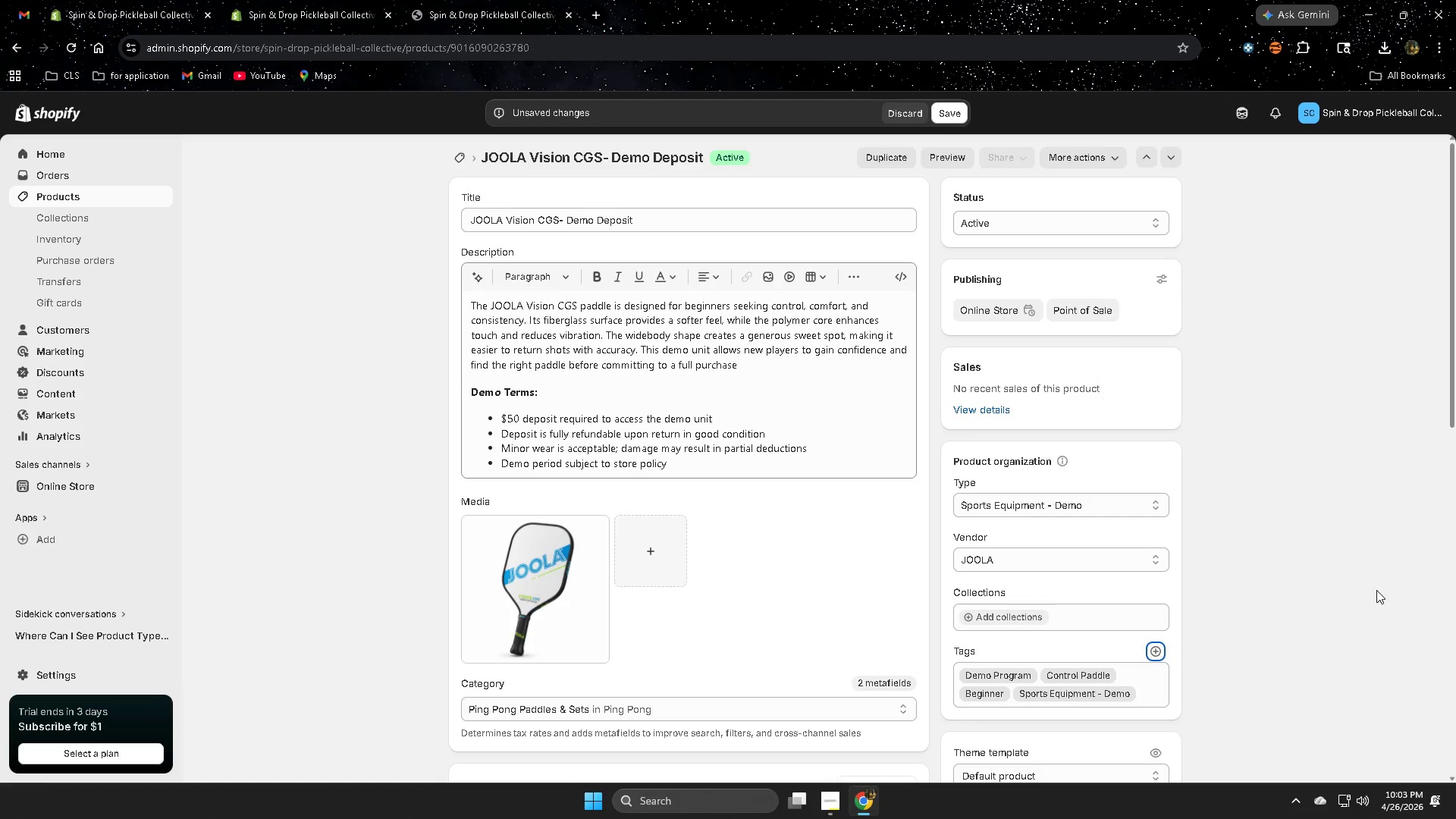 
left_click([1376, 590])
 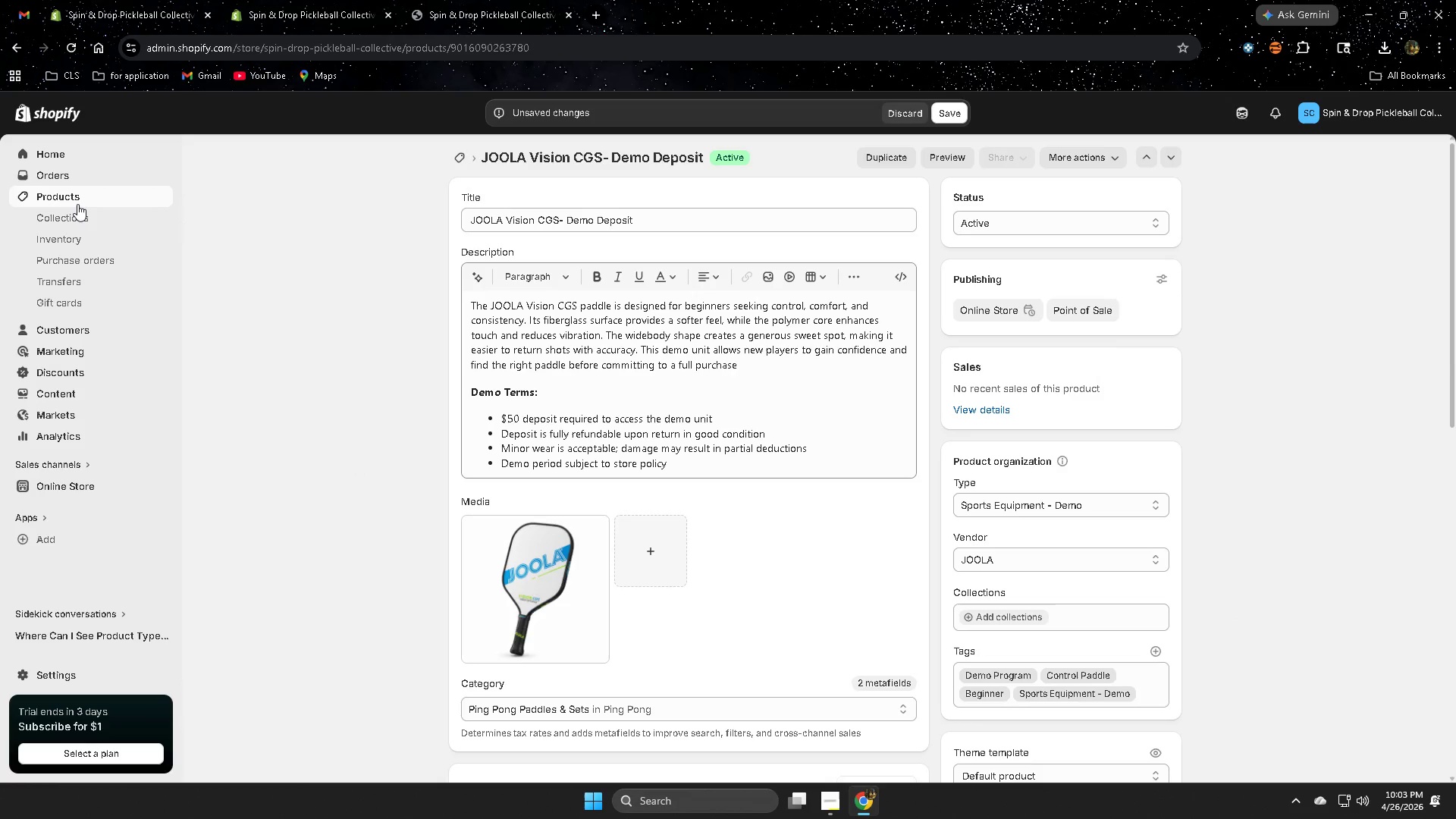 
left_click([942, 108])
 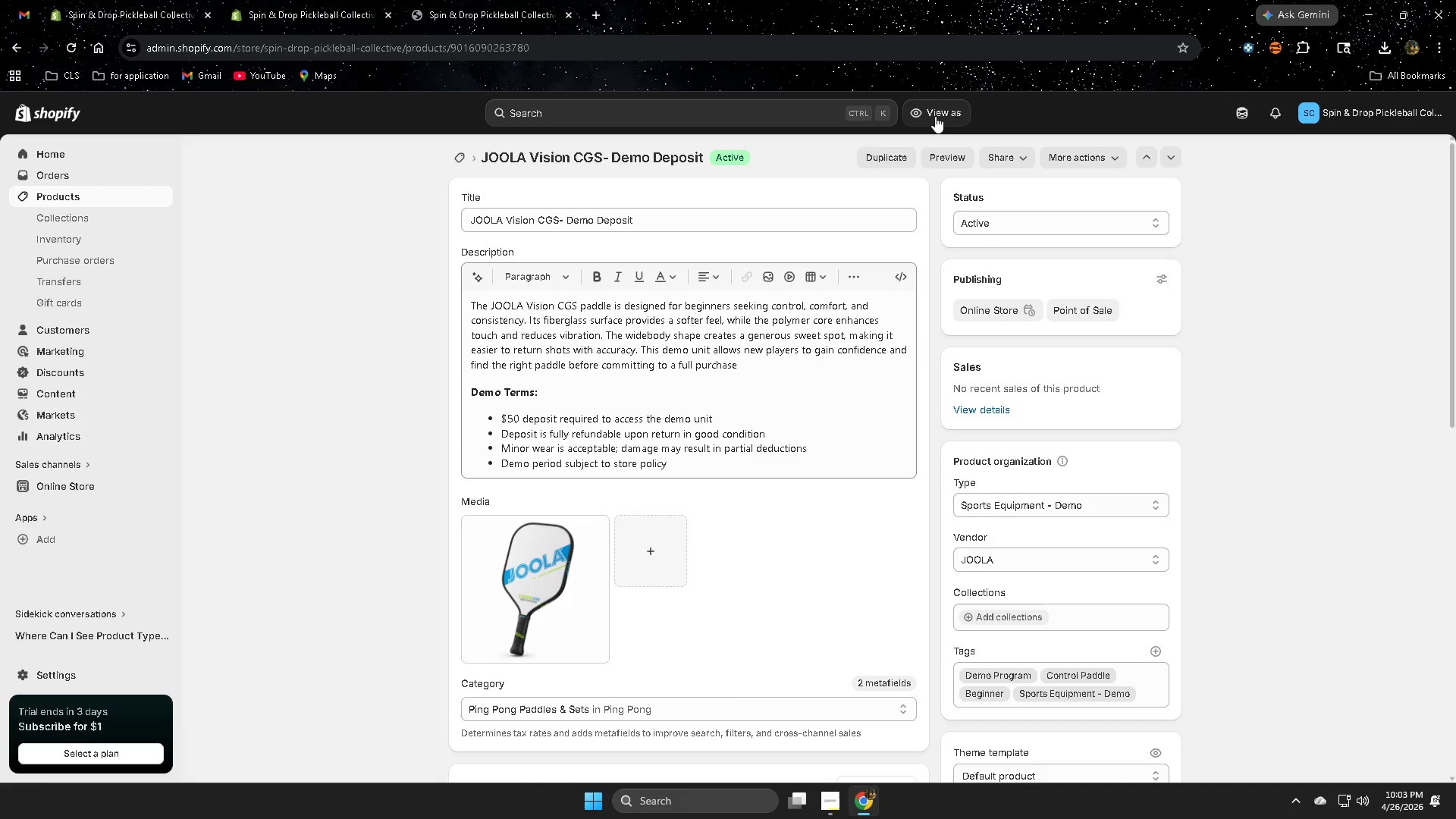 
left_click([64, 194])
 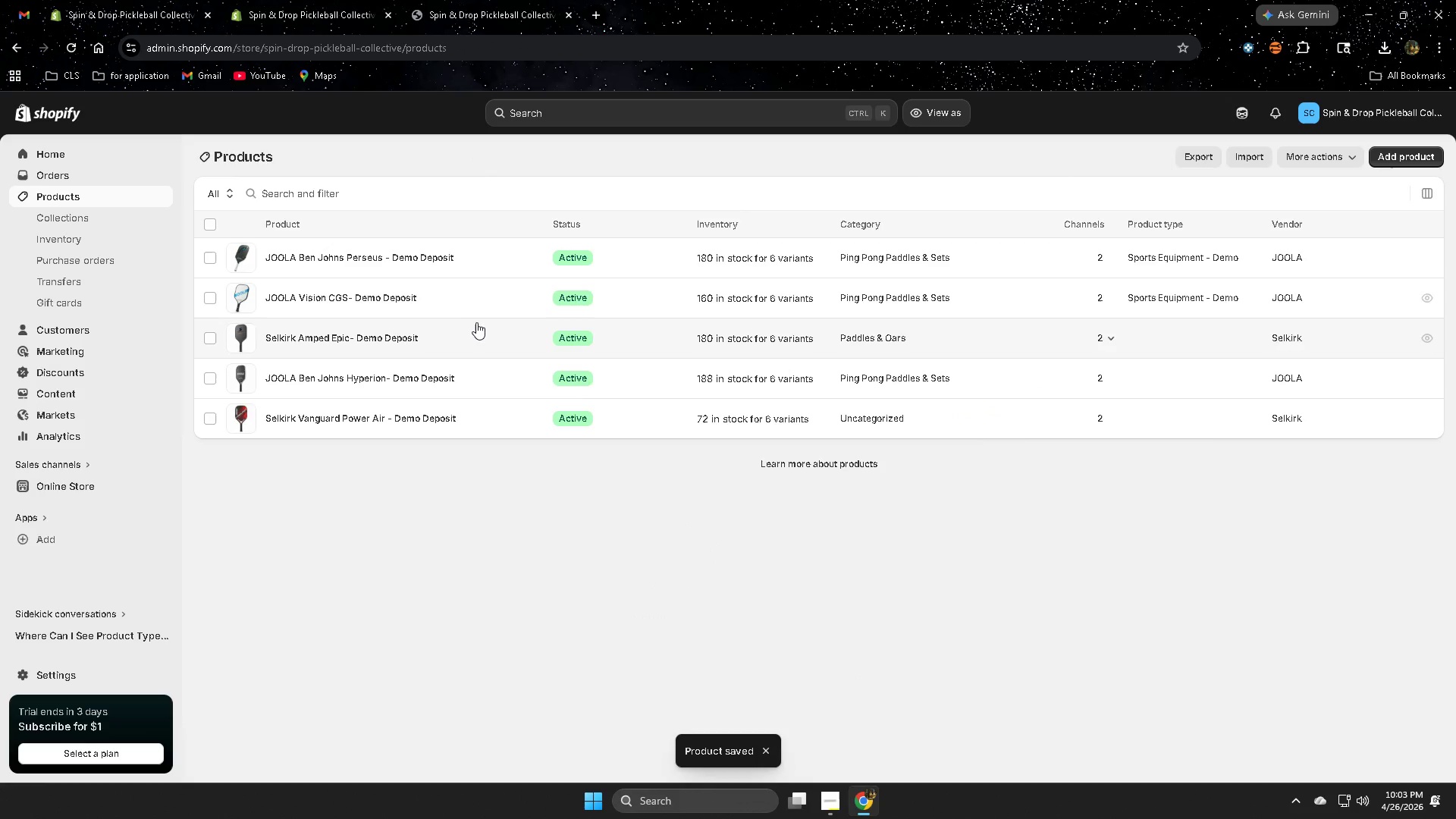 
left_click([473, 342])
 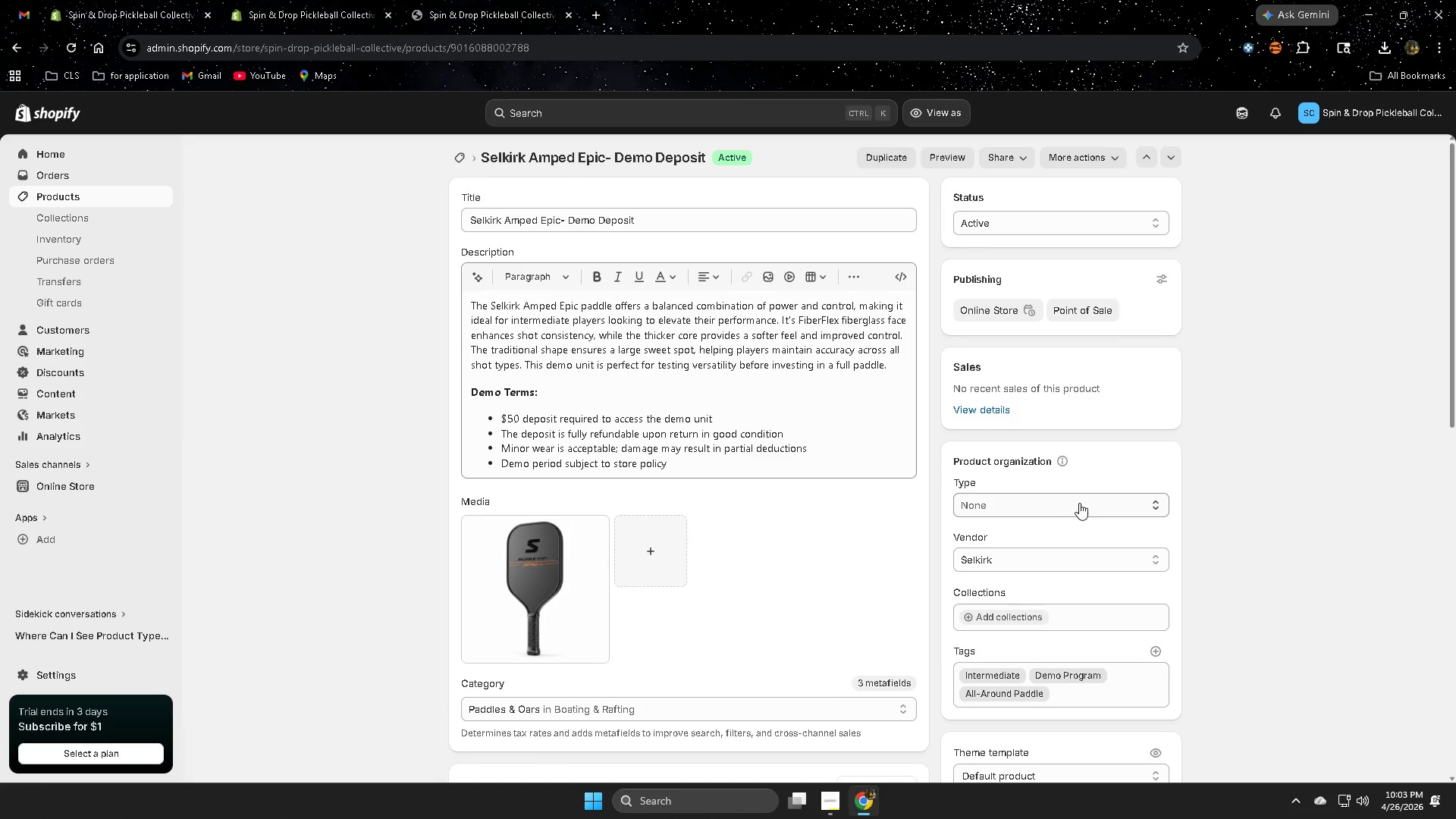 
wait(6.52)
 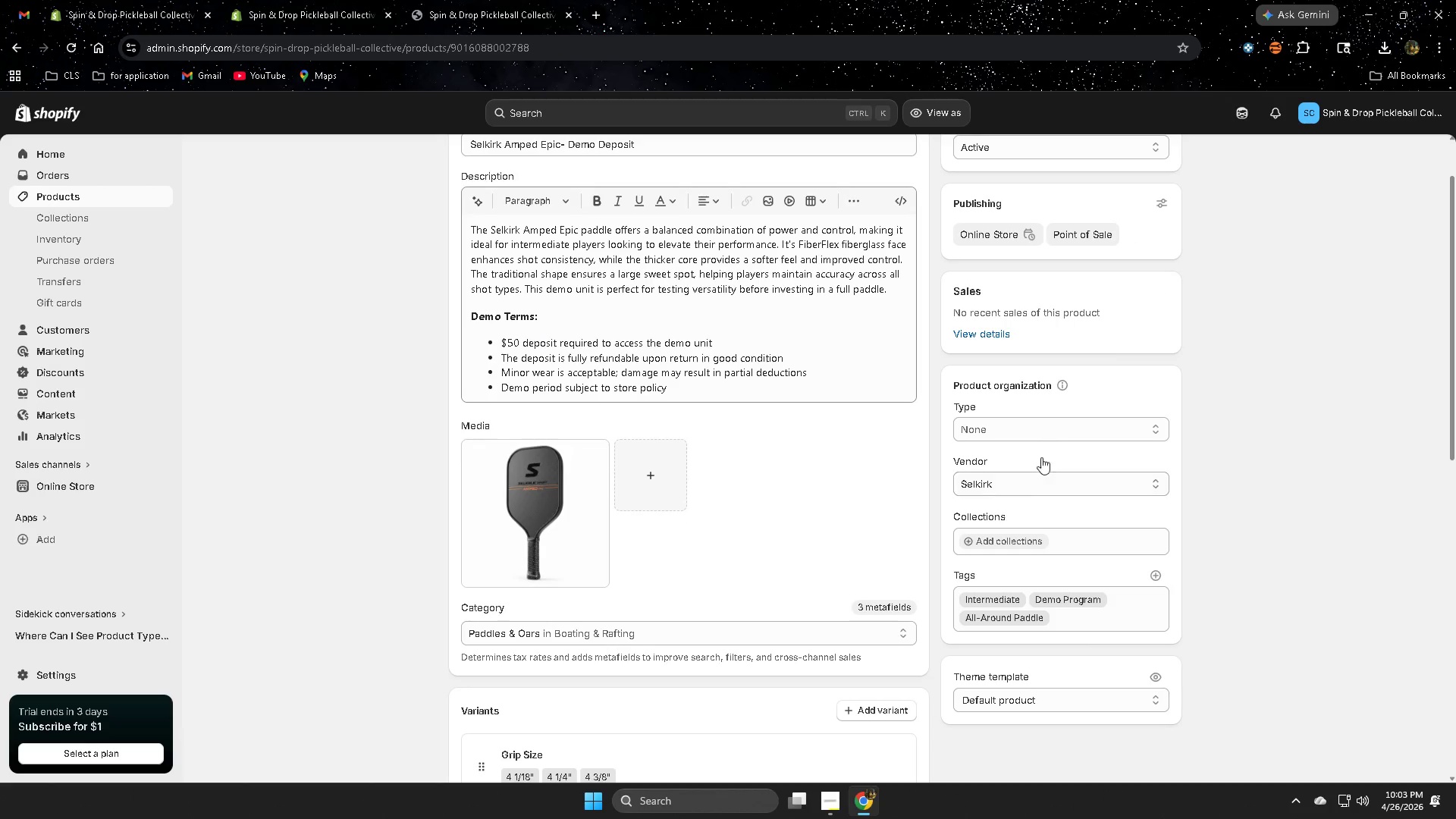 
left_click([1046, 425])
 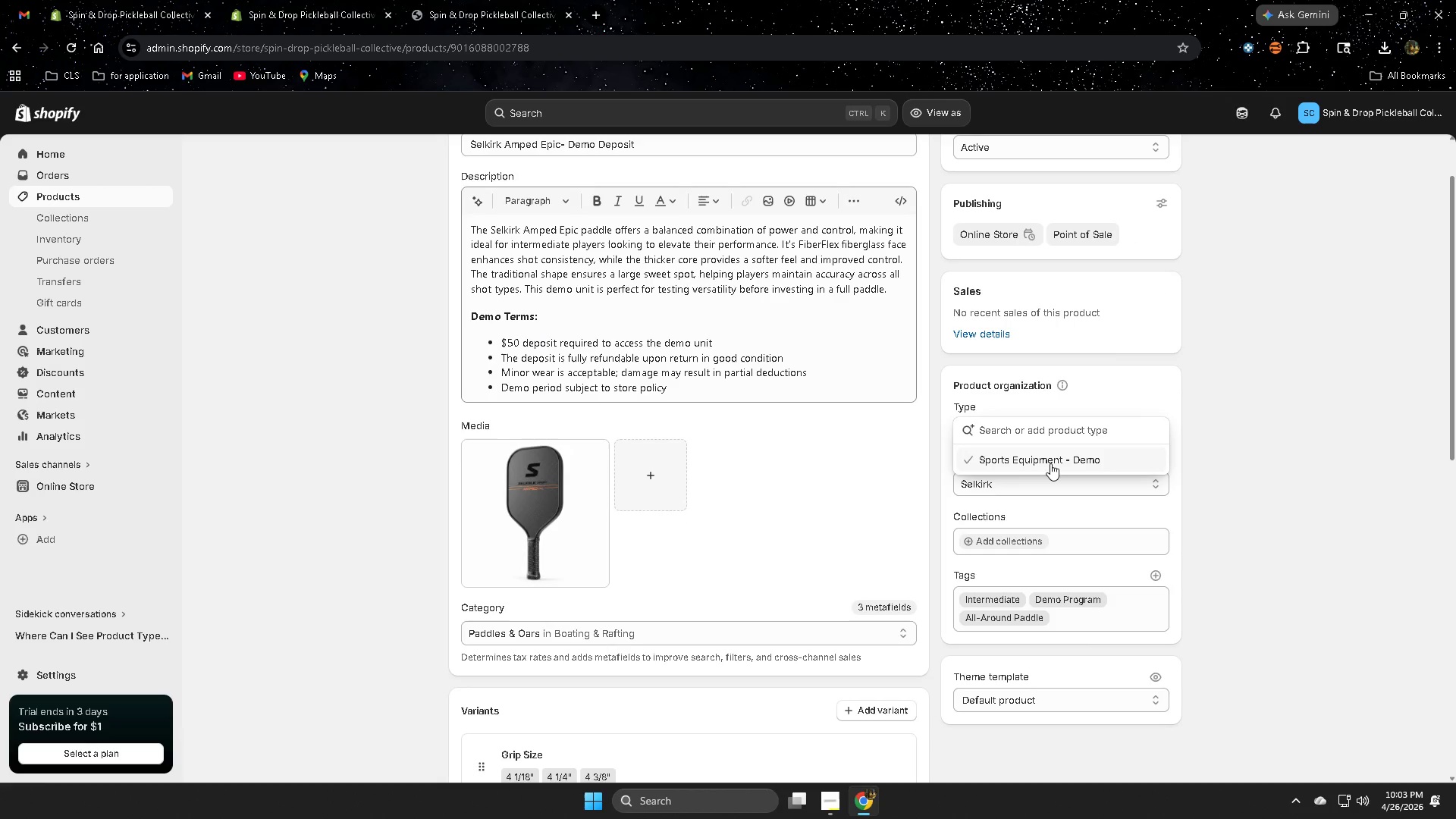 
left_click([1050, 463])
 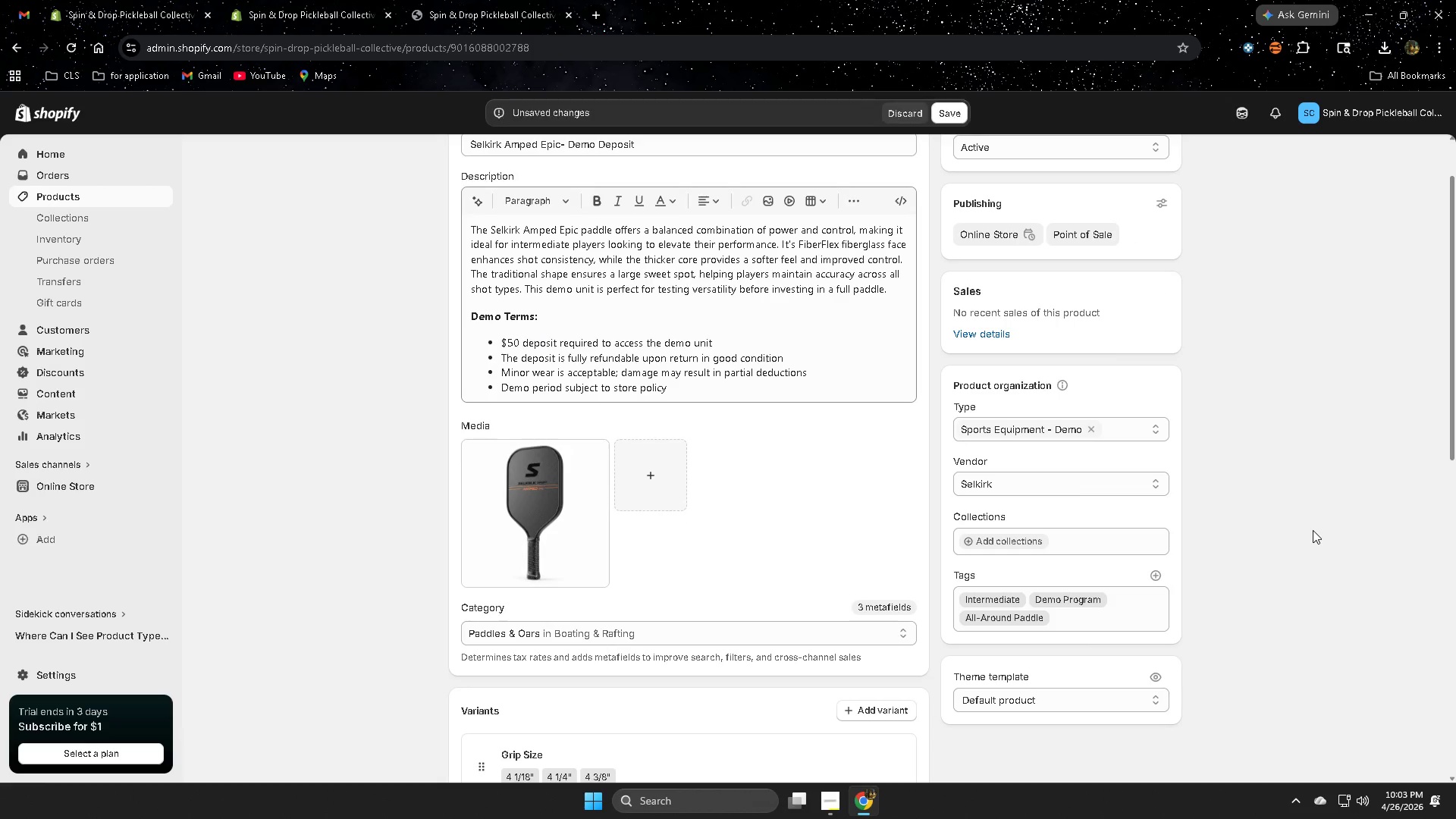 
left_click([1313, 530])
 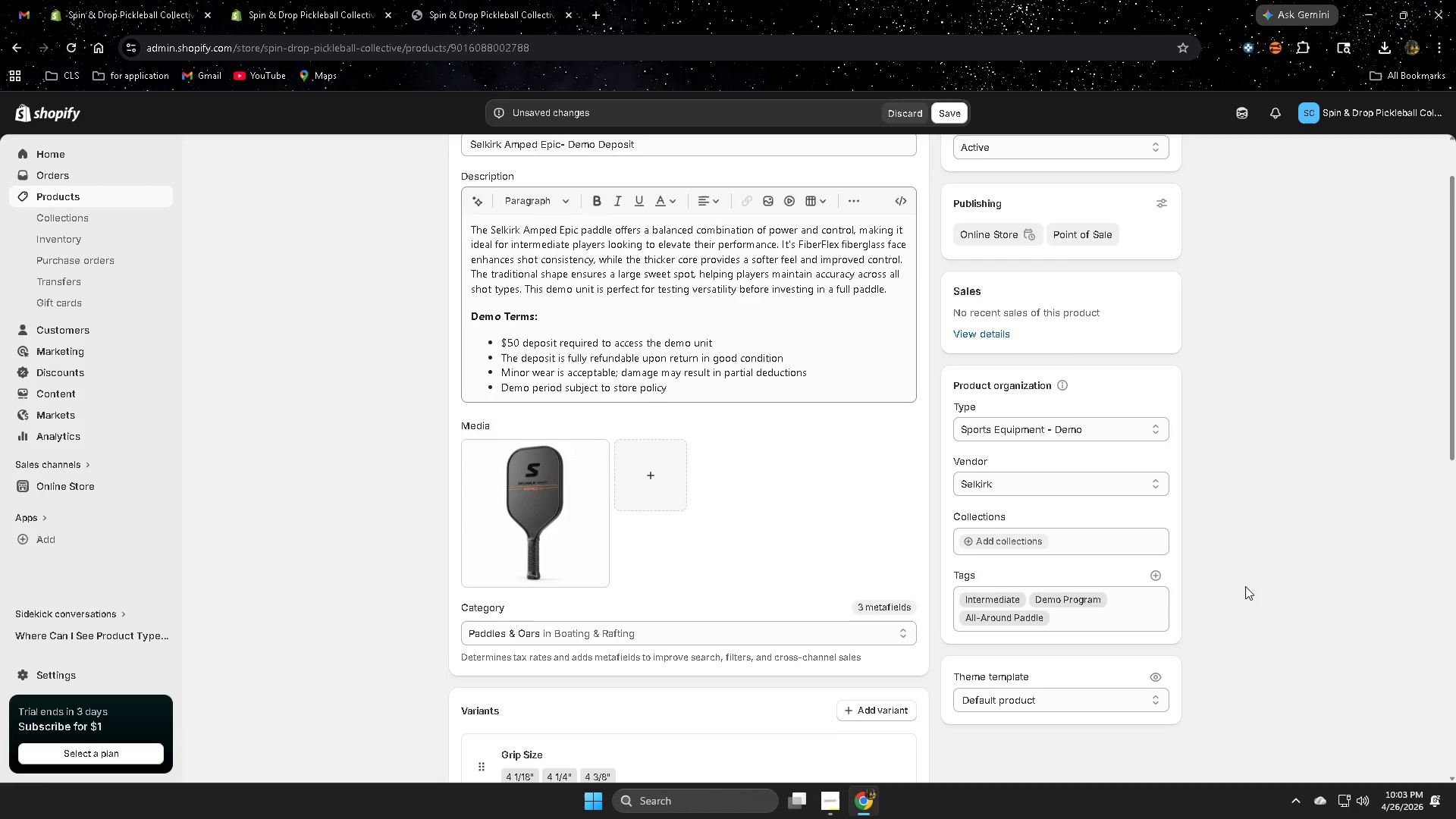 
scroll: coordinate [1331, 532], scroll_direction: down, amount: 1.0
 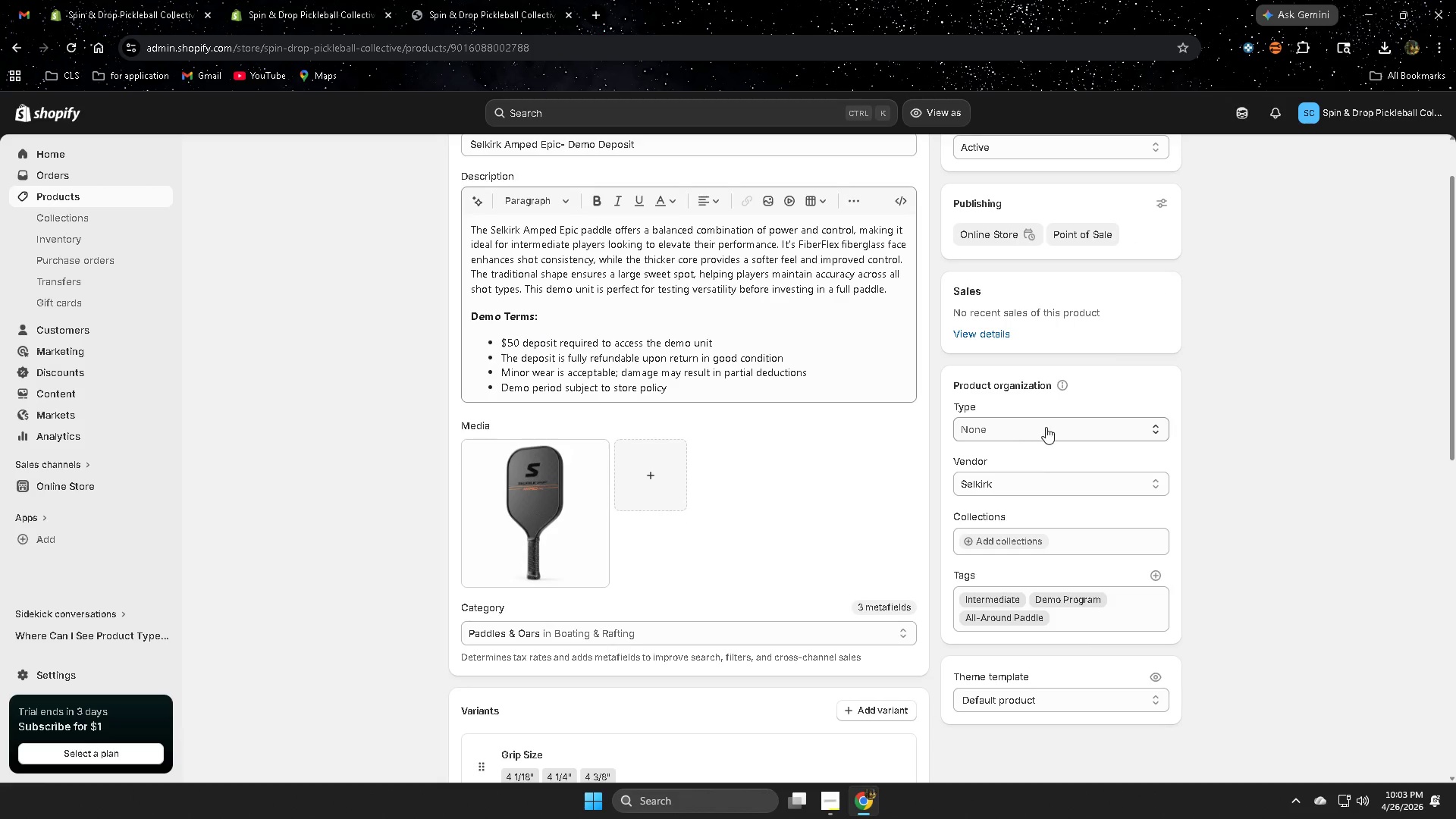 
left_click([1154, 501])
 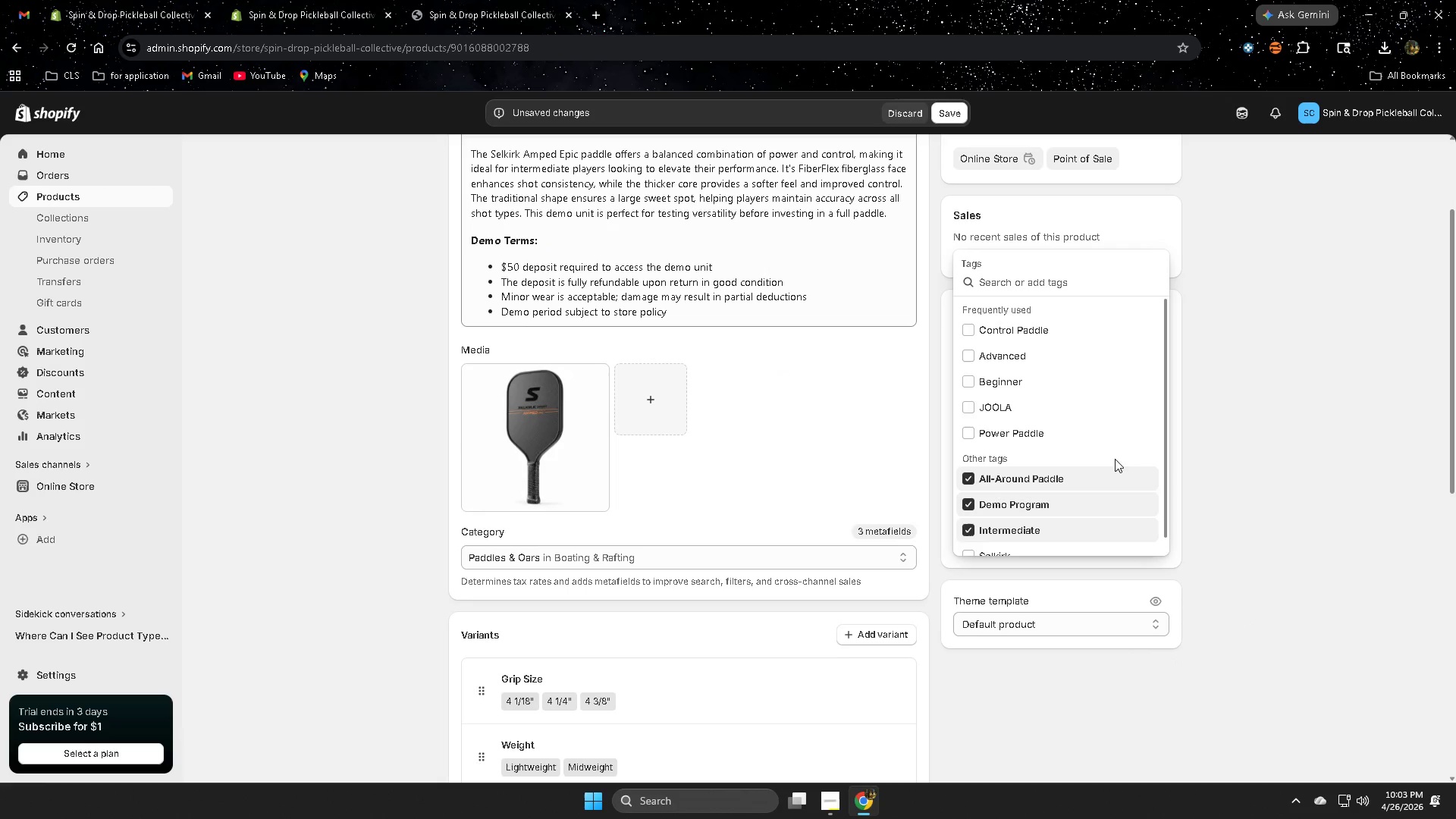 
key(Control+V)
 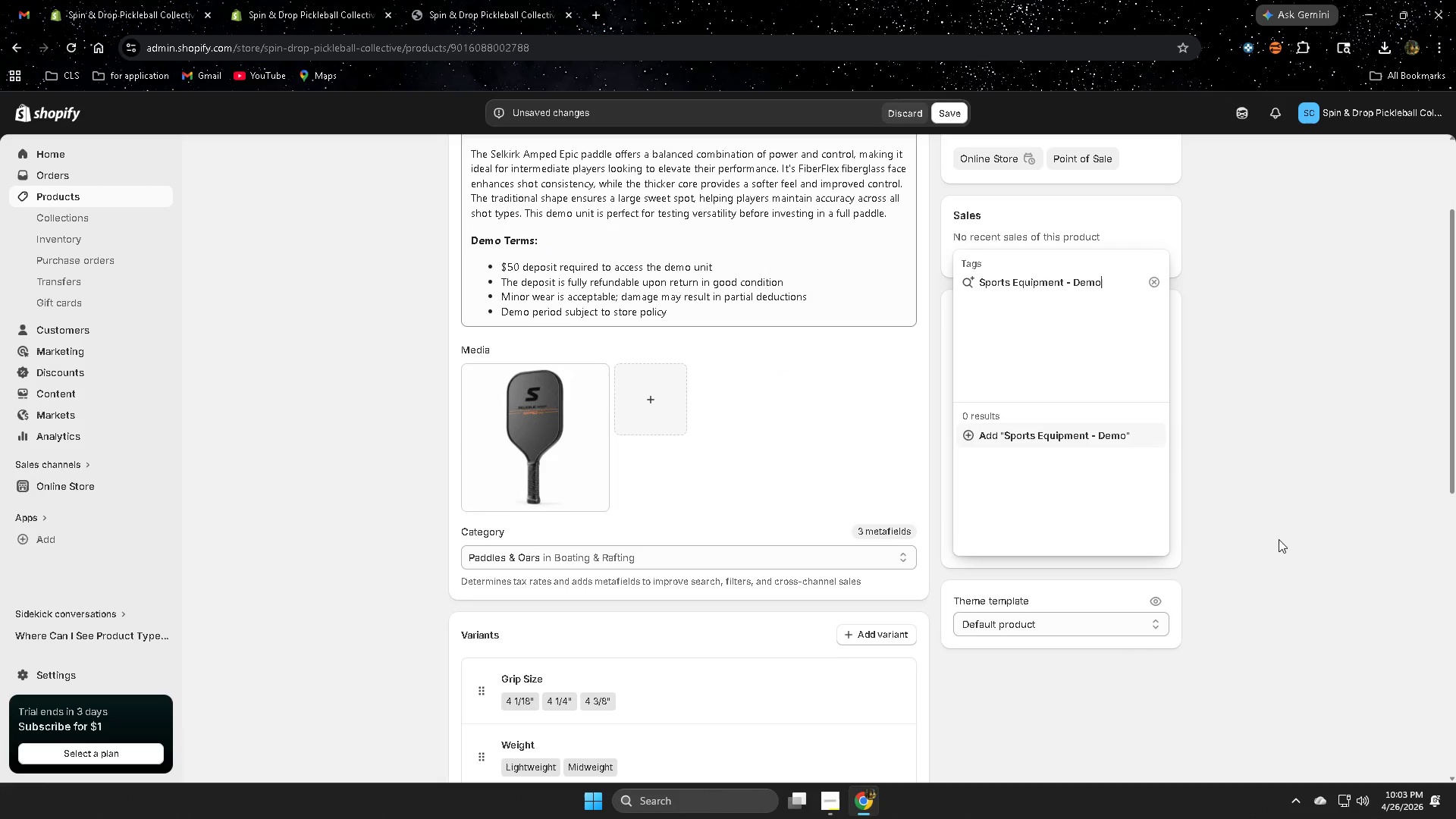 
scroll: coordinate [1243, 588], scroll_direction: down, amount: 1.0
 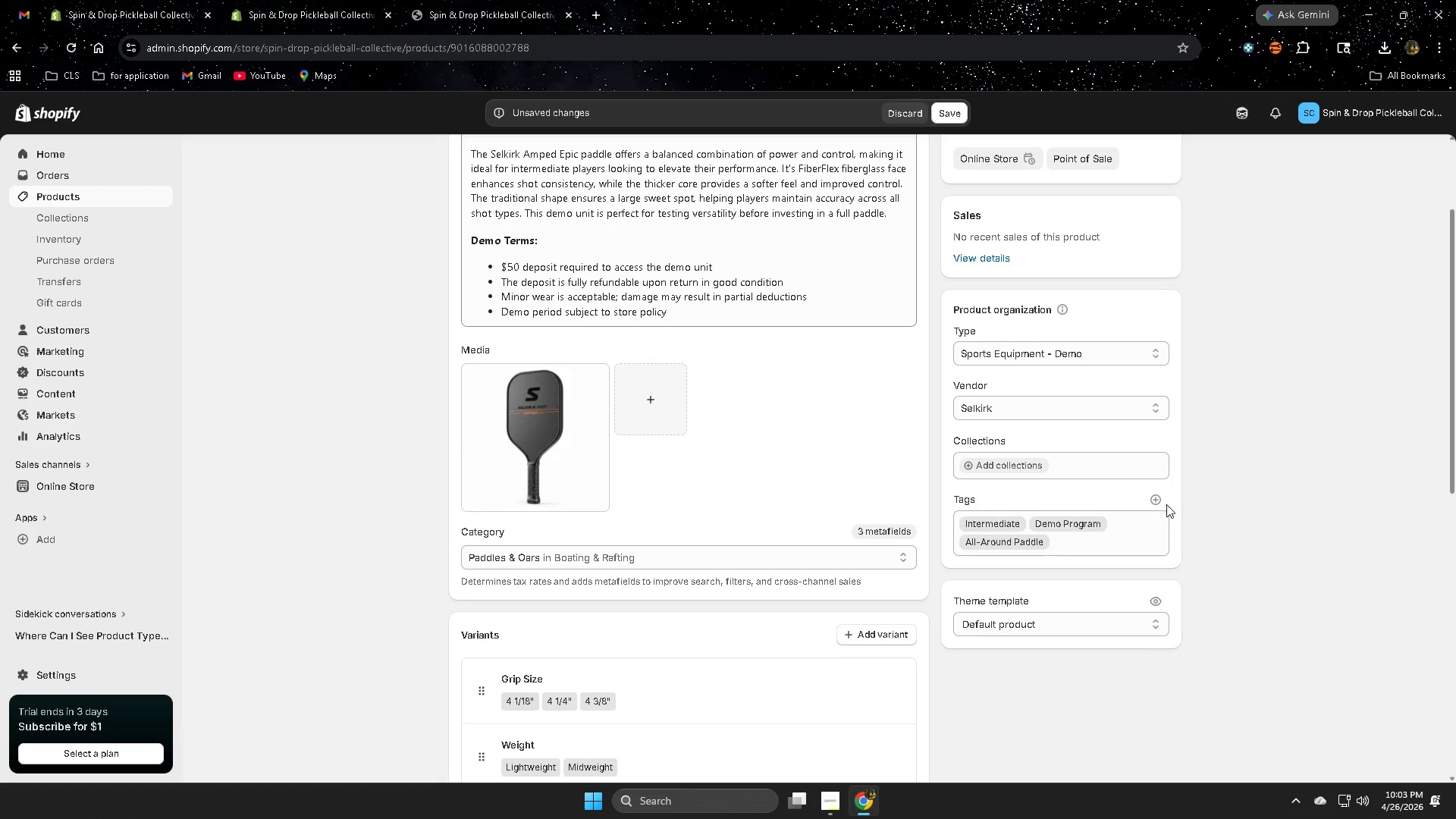 
key(Enter)
 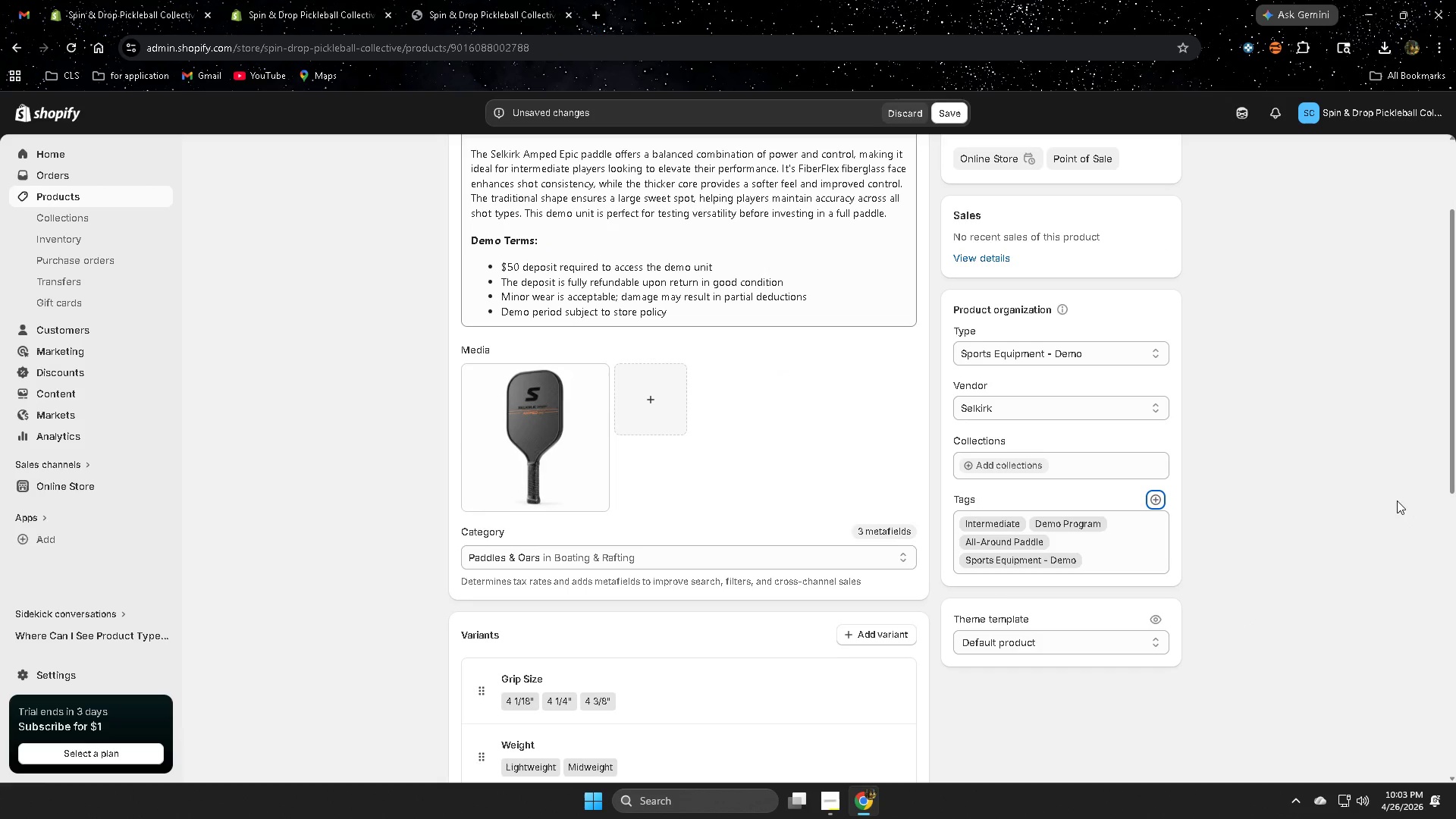 
left_click([1397, 500])
 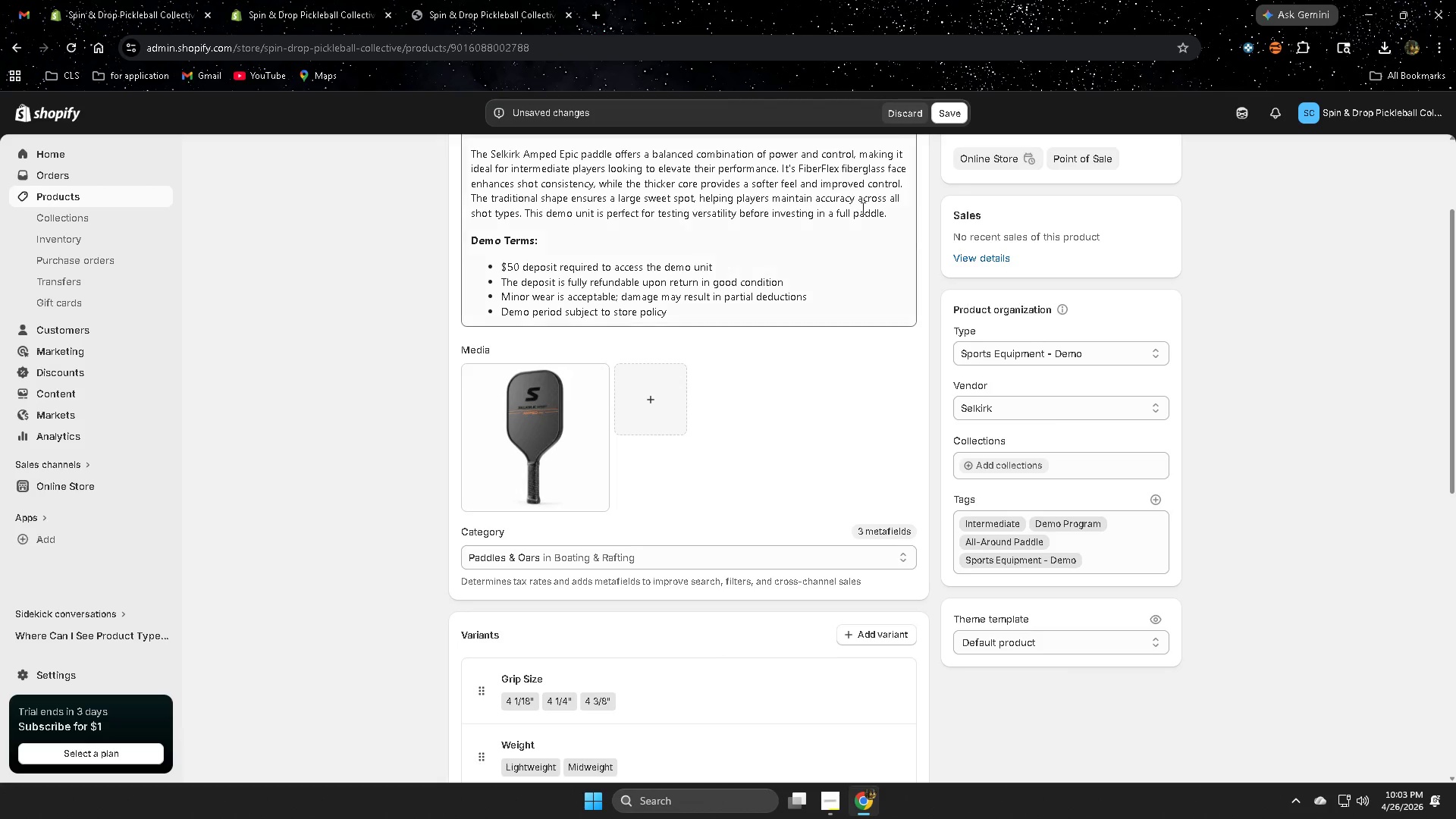 
left_click([956, 115])
 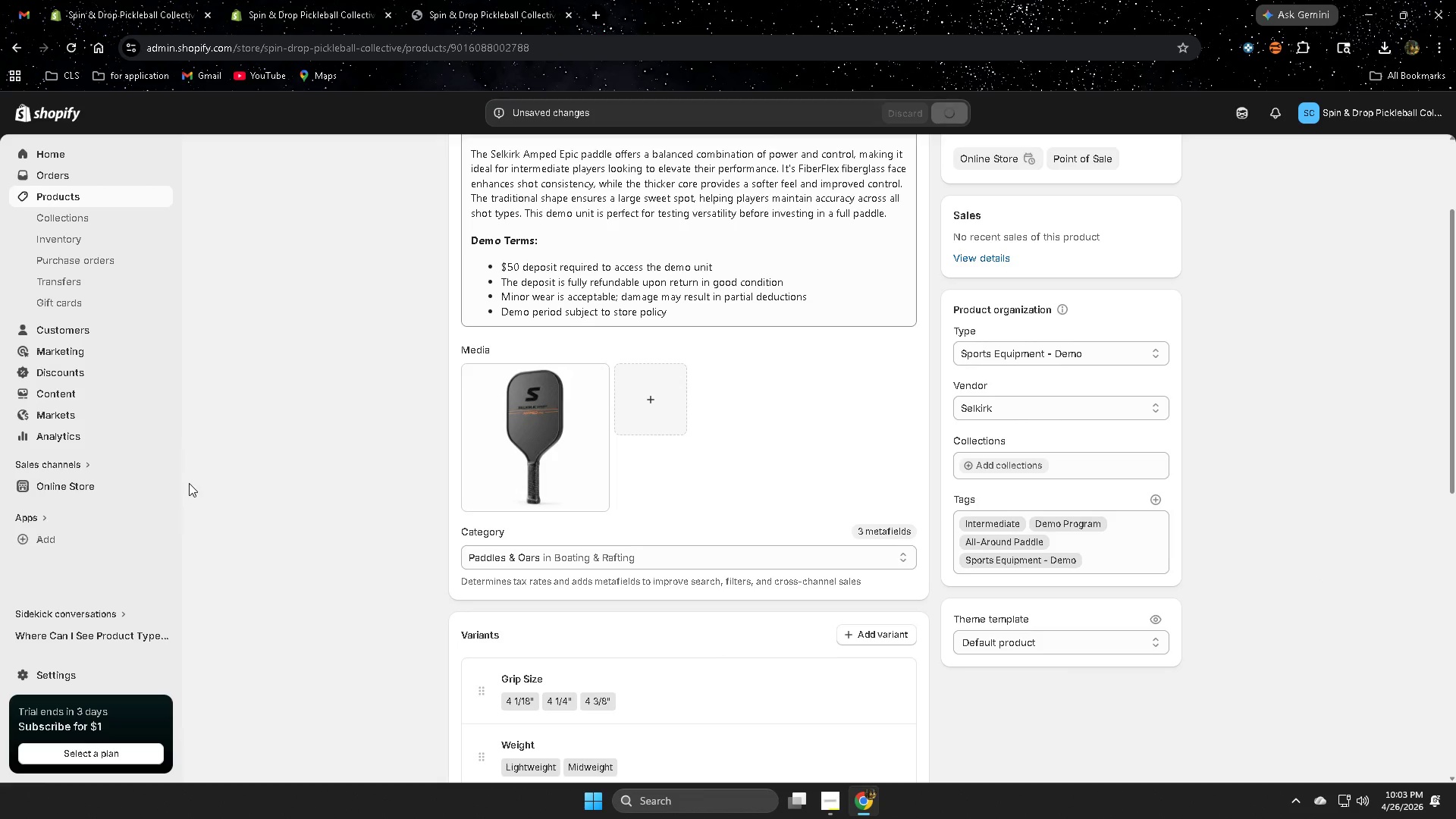 
left_click([67, 198])
 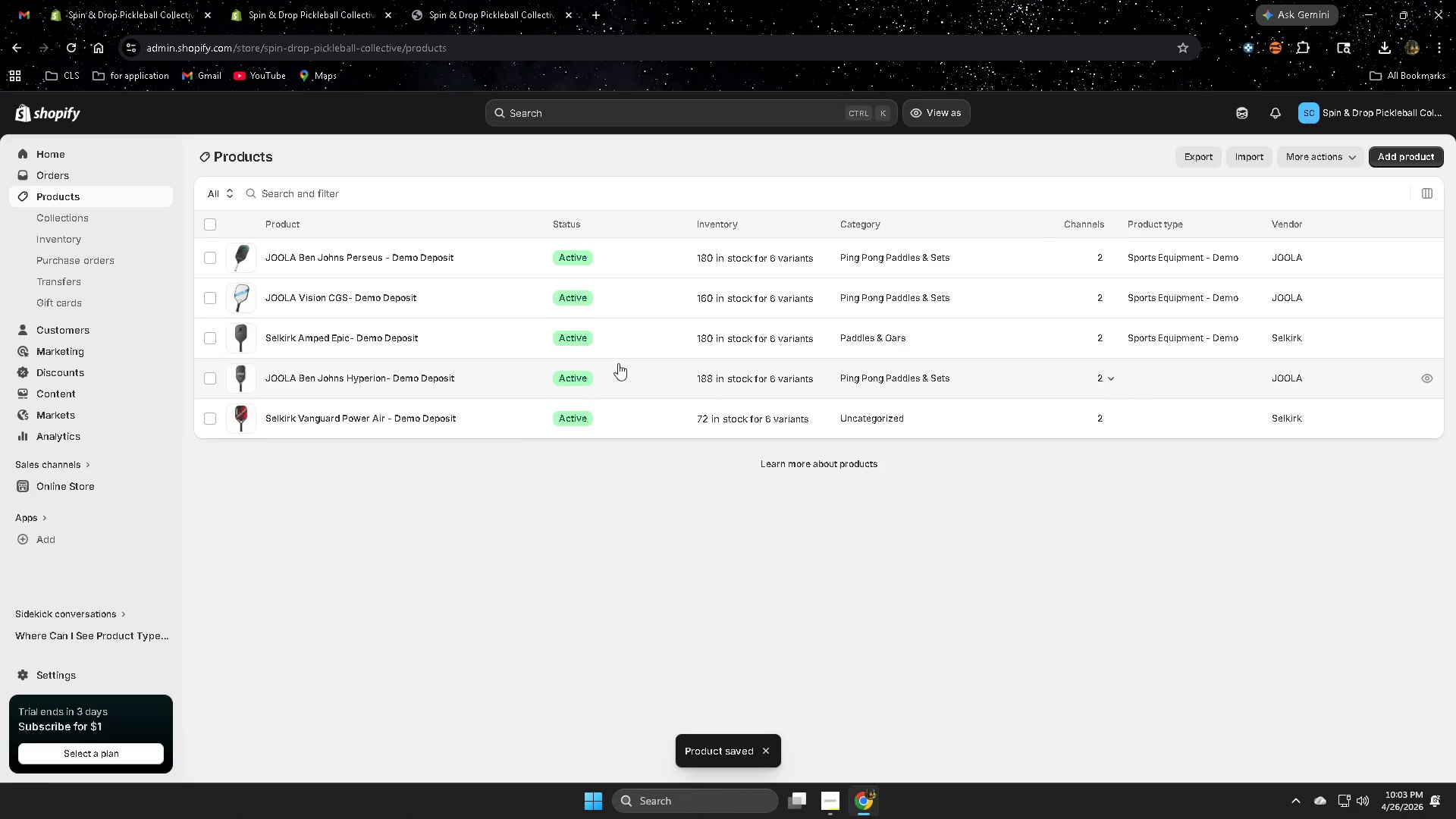 
left_click([629, 384])
 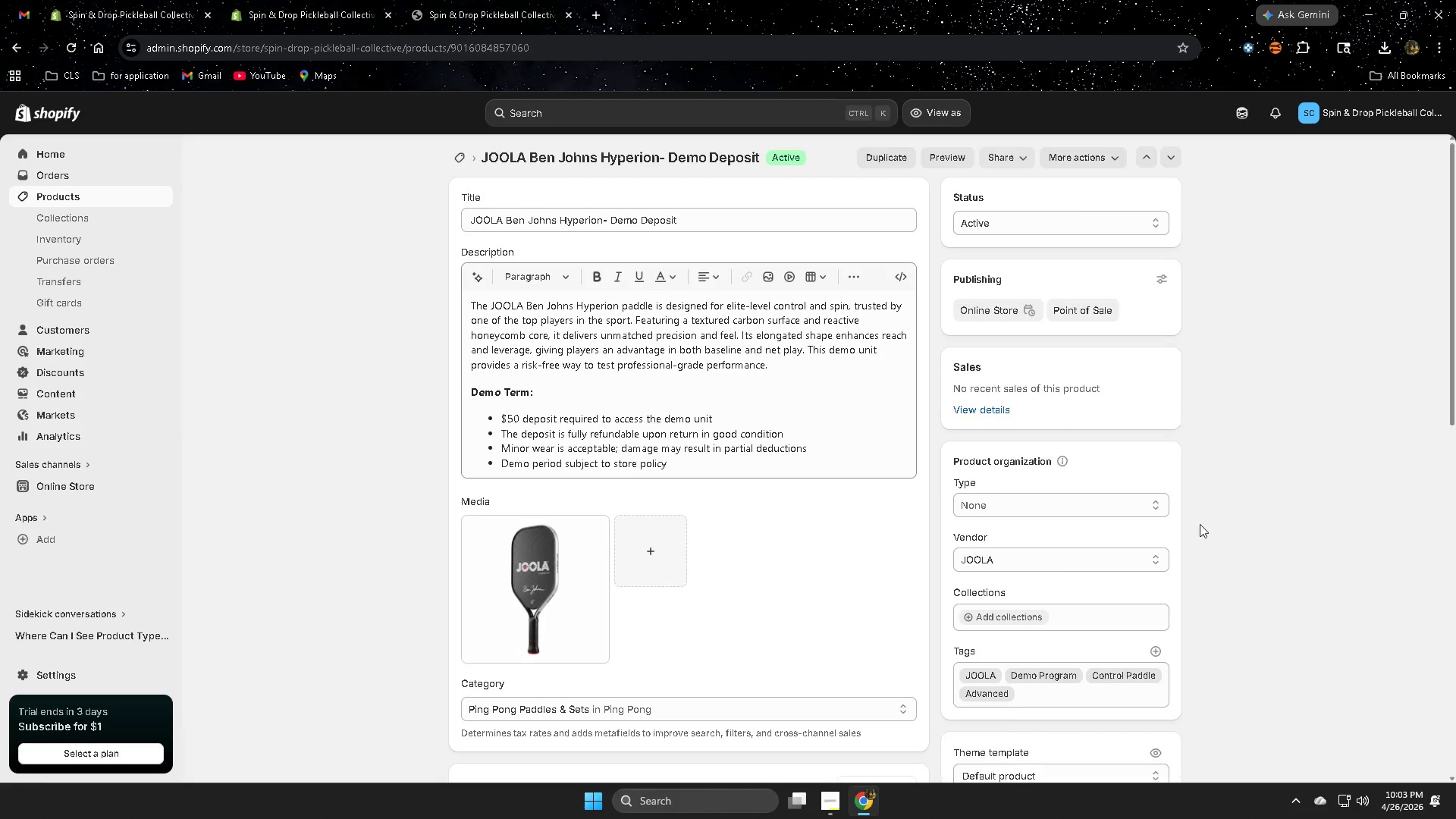 
left_click([1025, 501])
 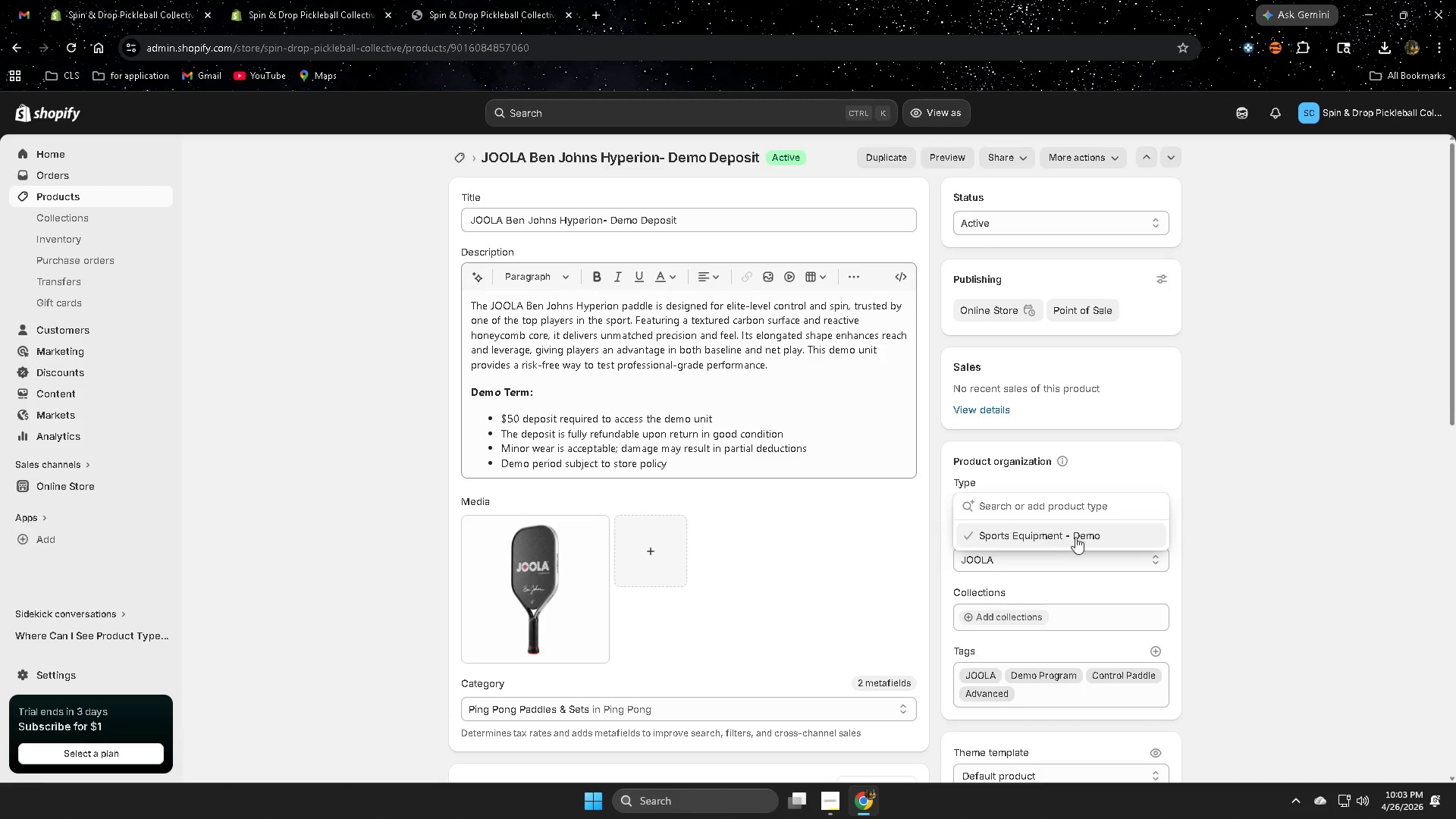 
double_click([1262, 589])
 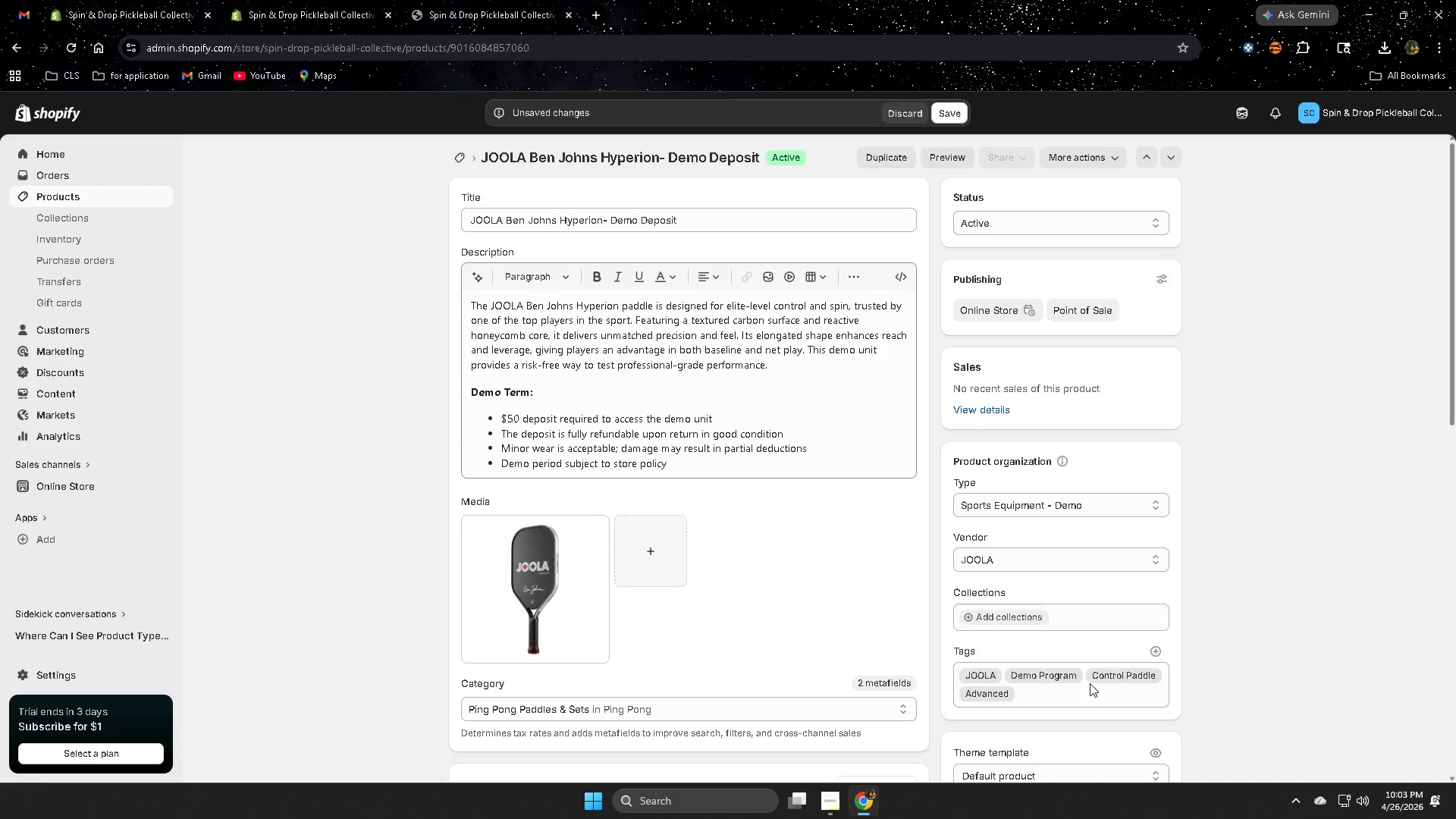 
left_click([1059, 621])
 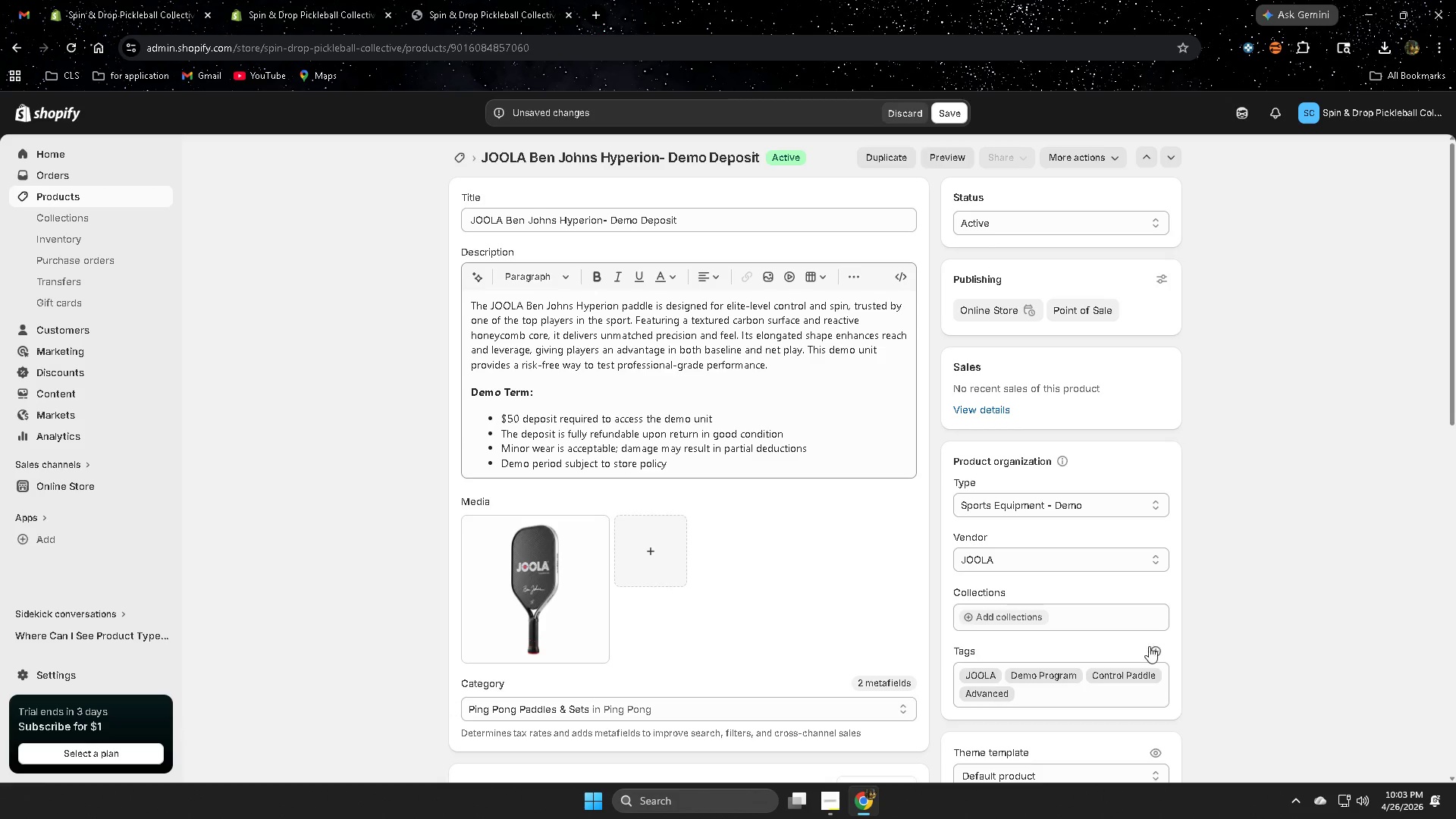 
left_click([1157, 653])
 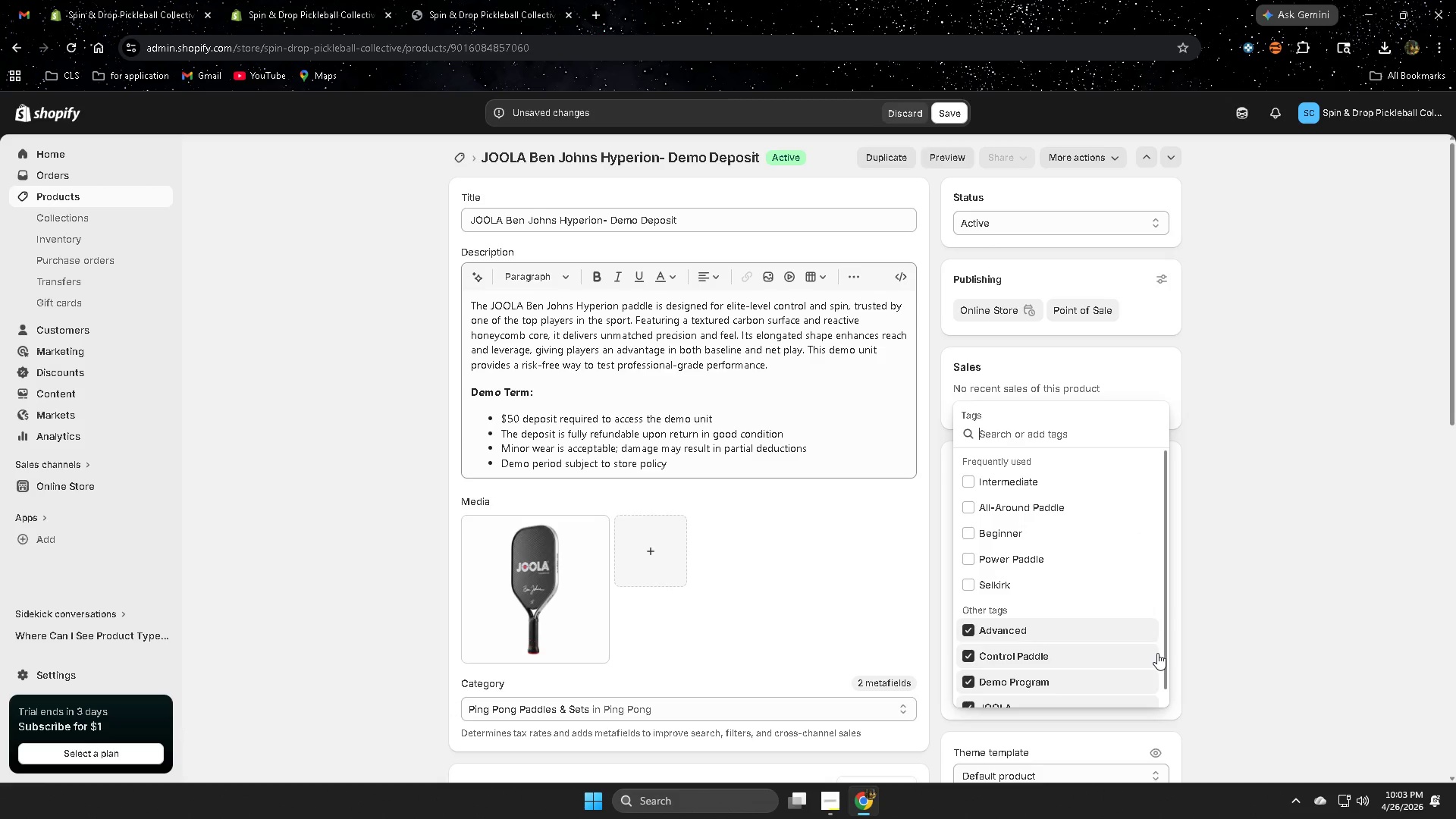 
key(Control+V)
 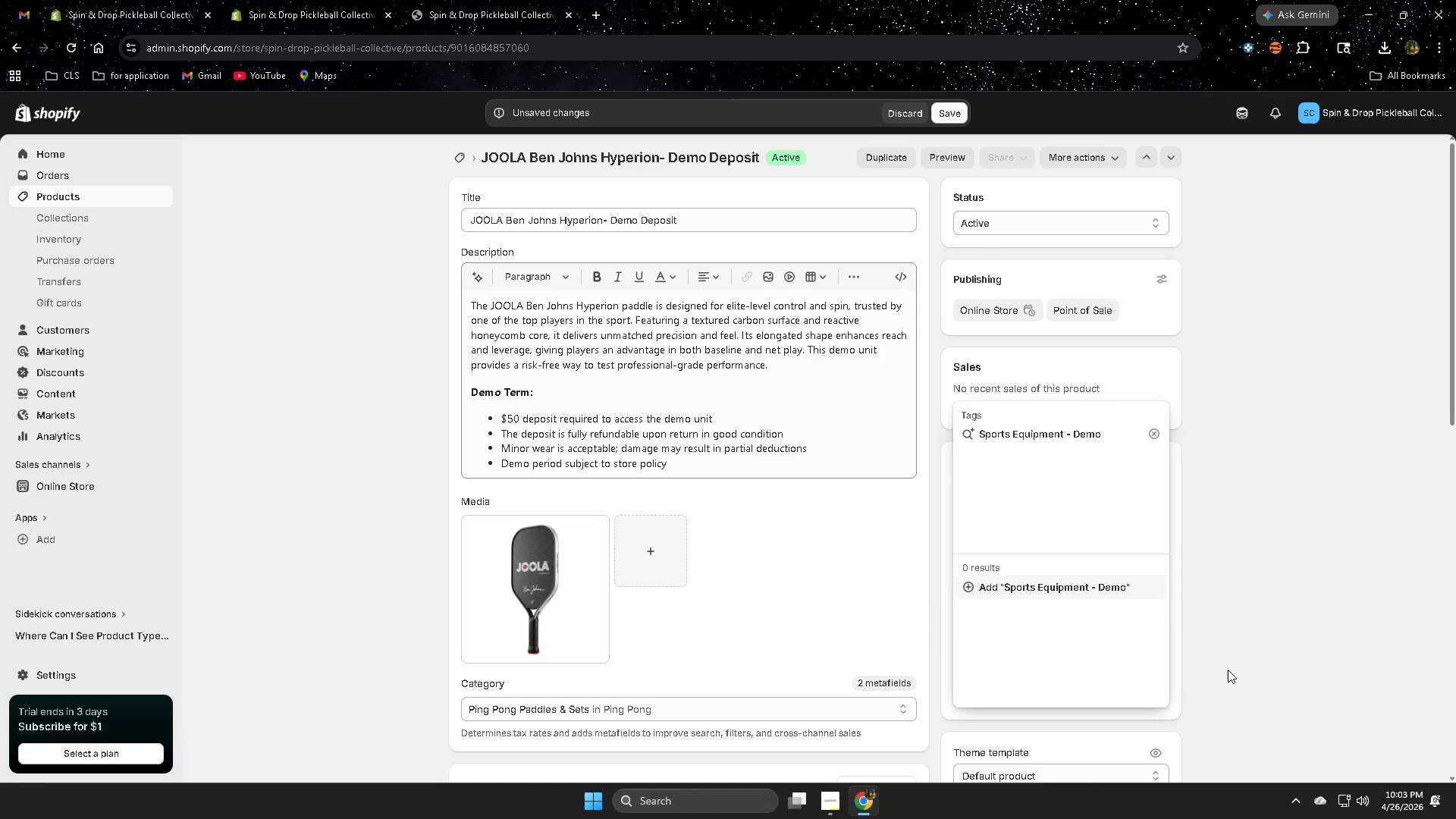 
key(Enter)
 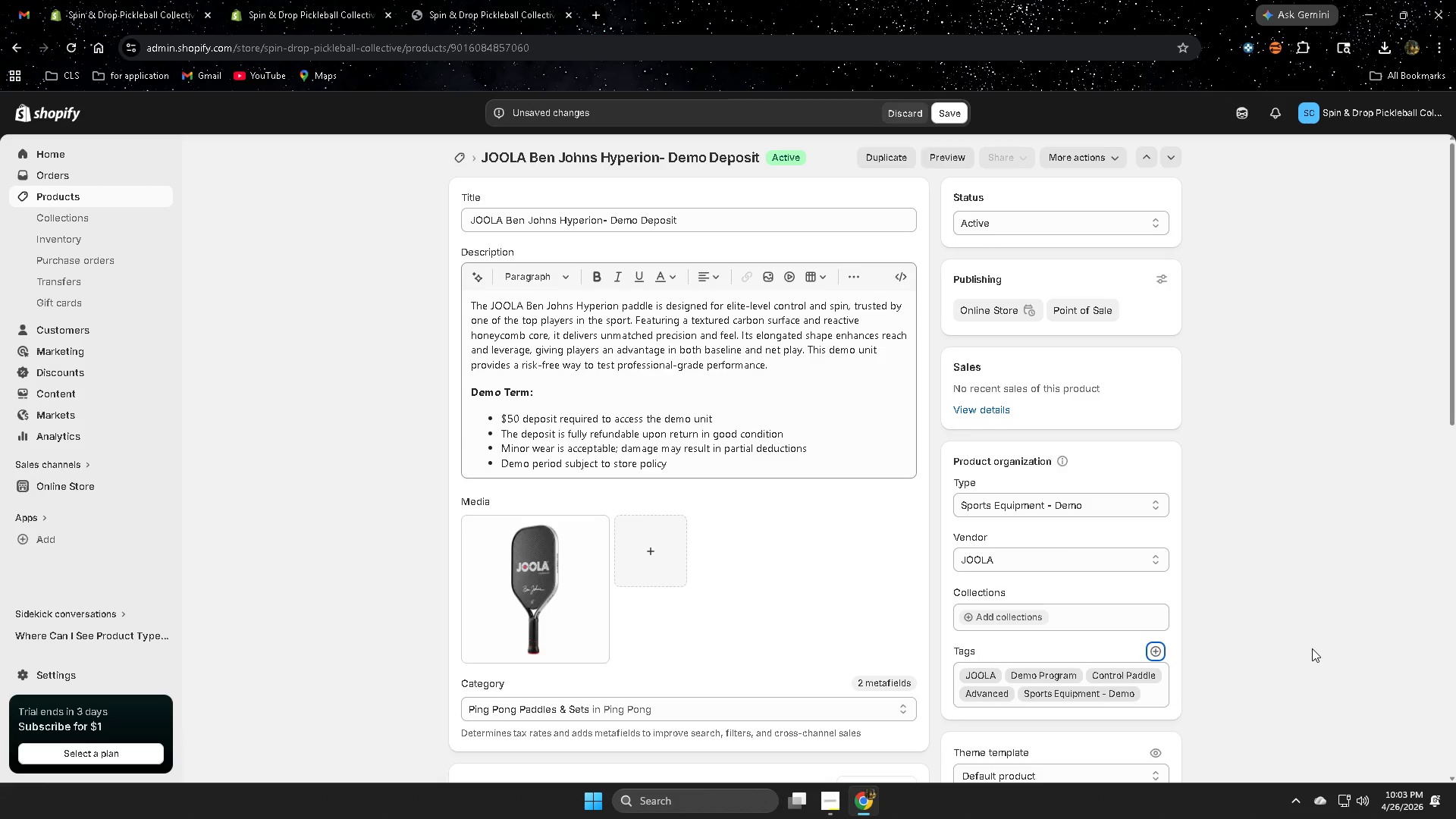 
left_click([1312, 648])
 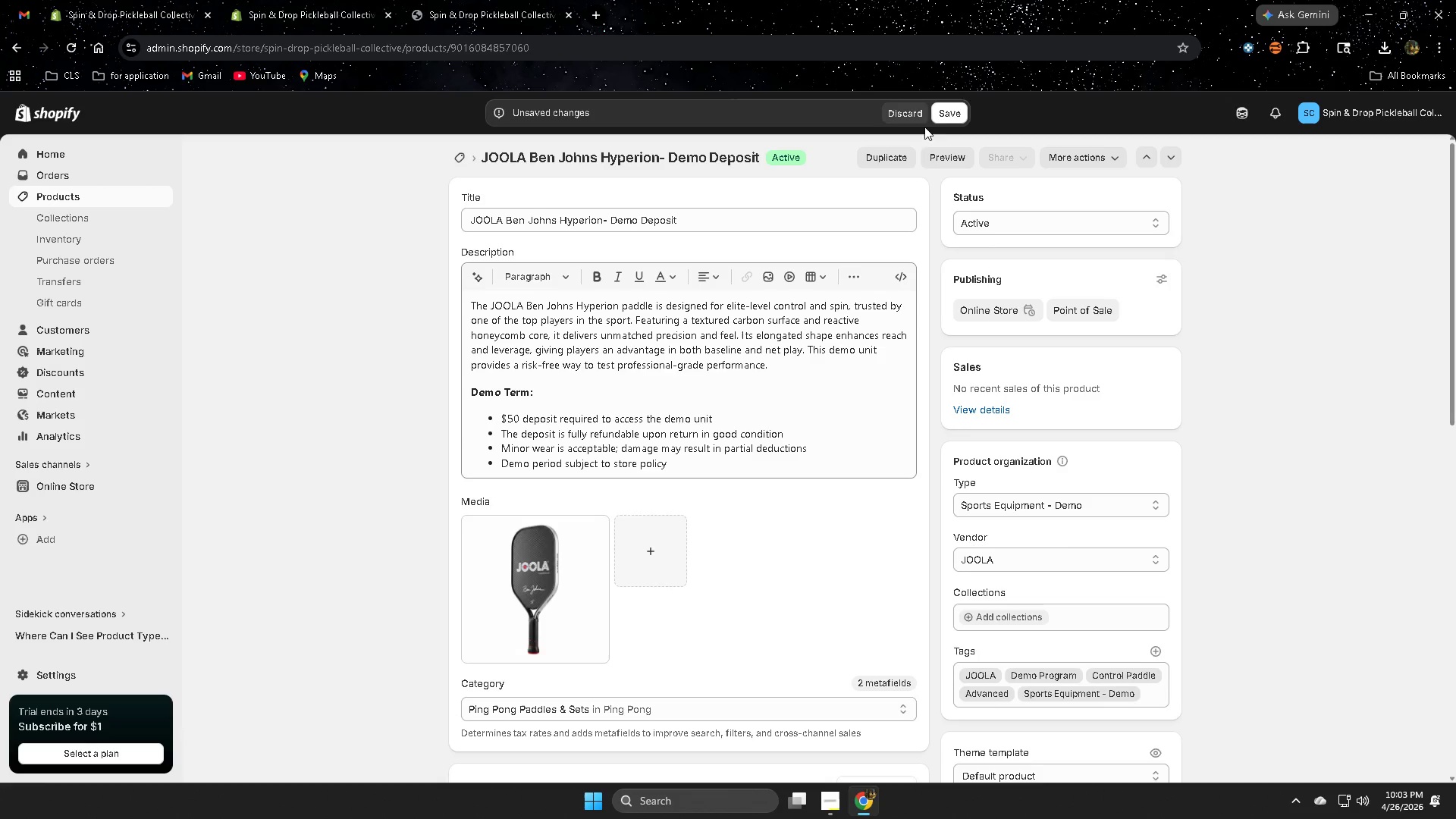 
left_click([940, 114])
 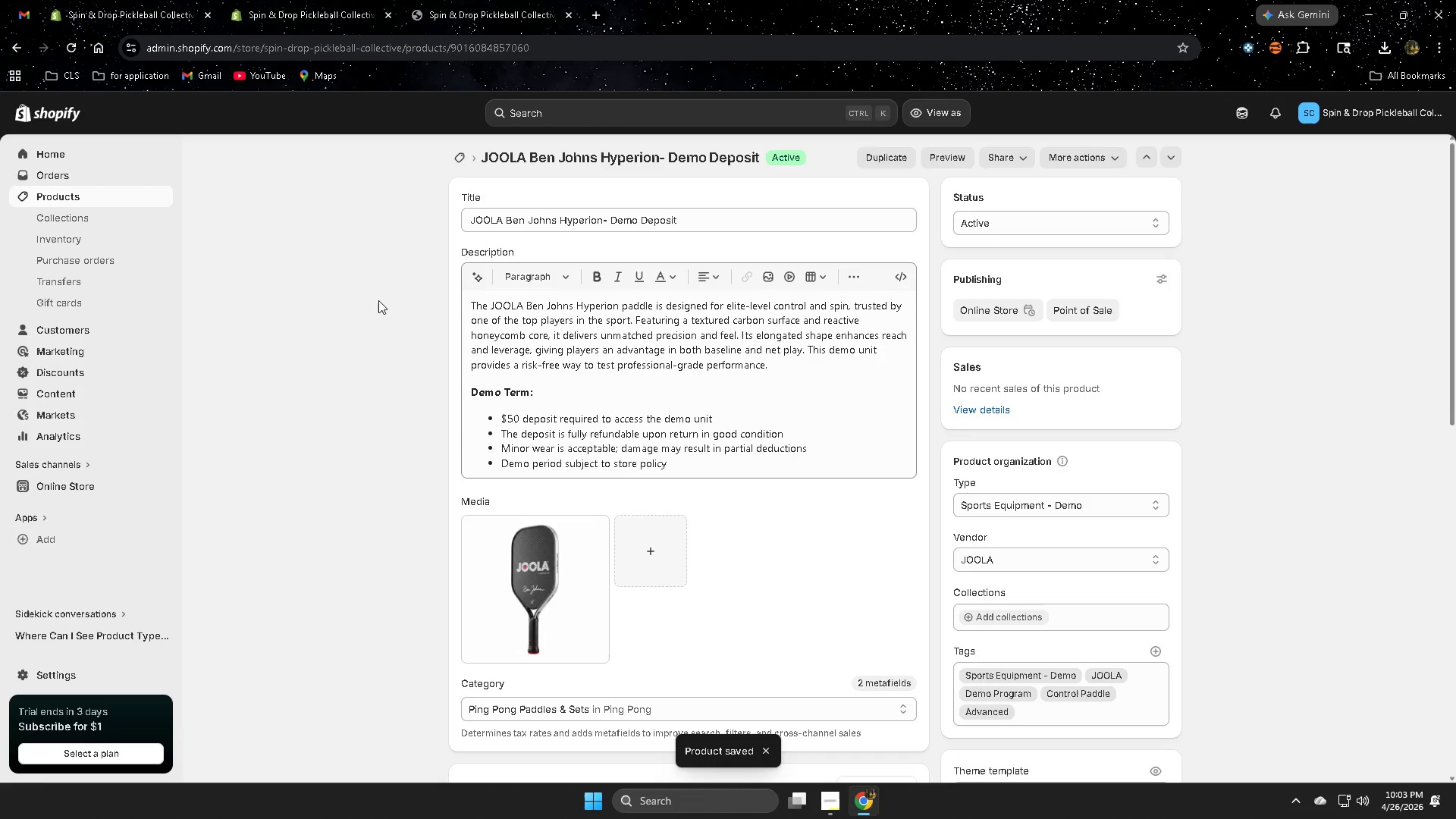 
left_click([74, 196])
 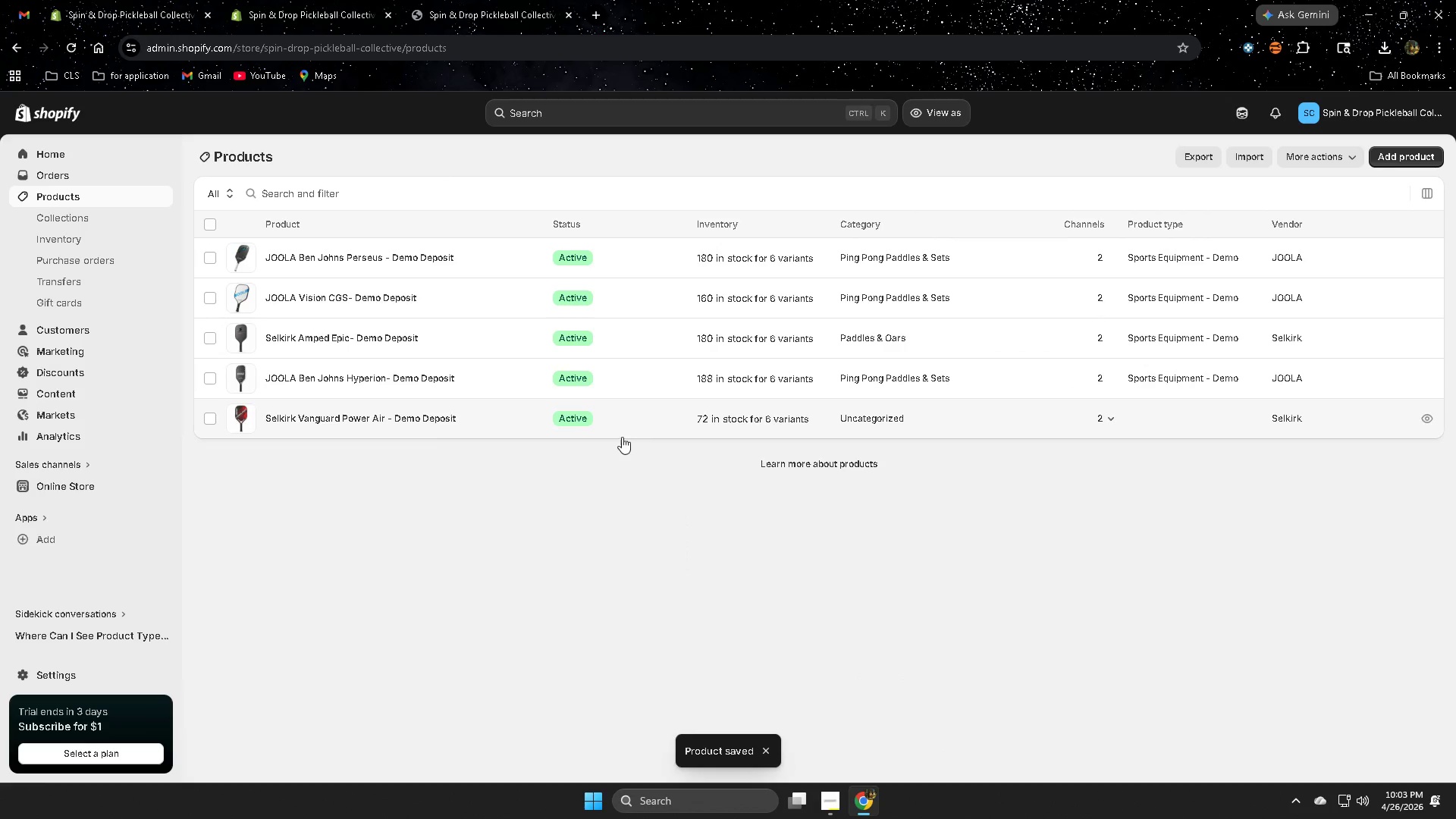 
left_click([634, 431])
 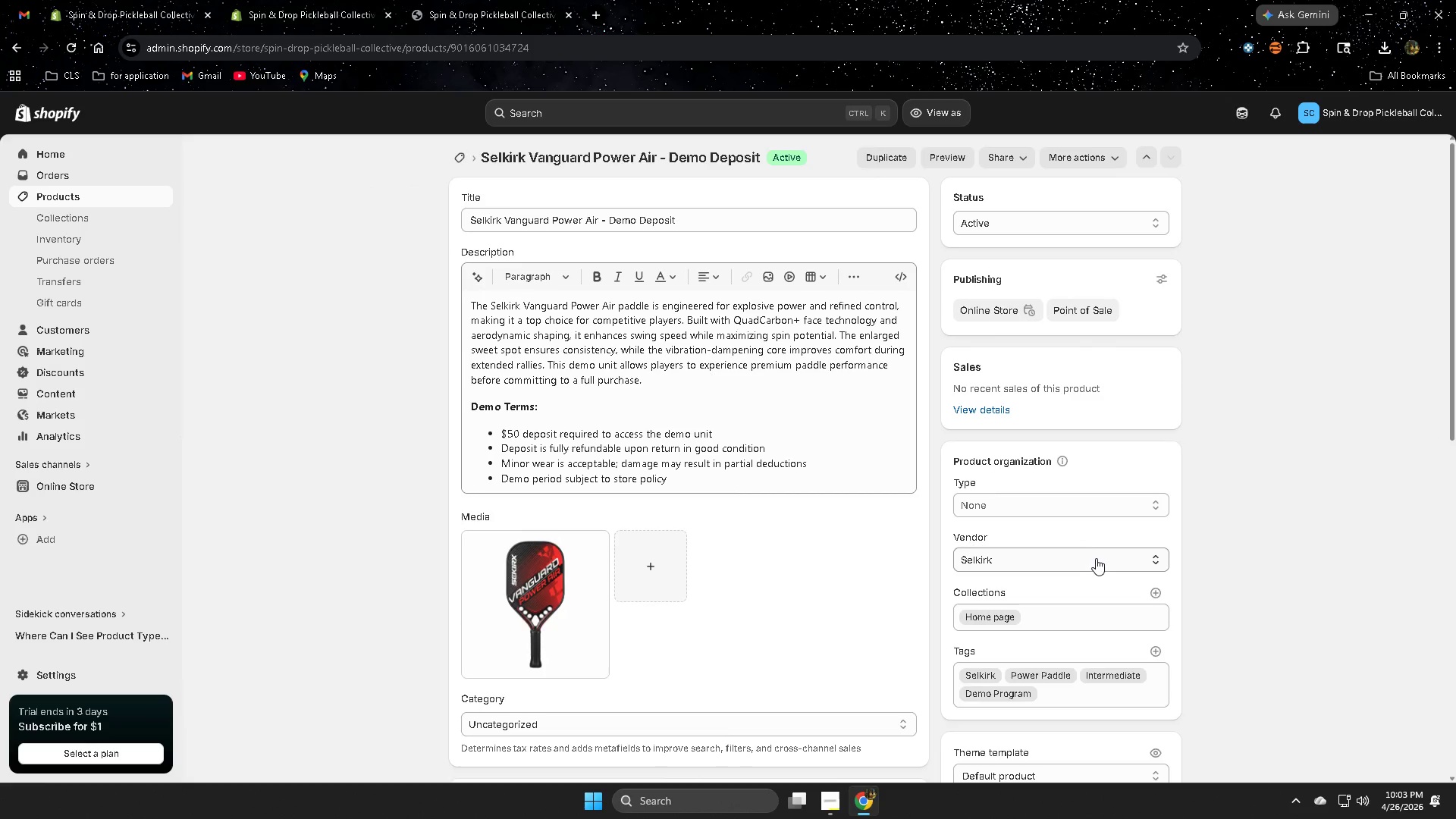 
left_click([1042, 508])
 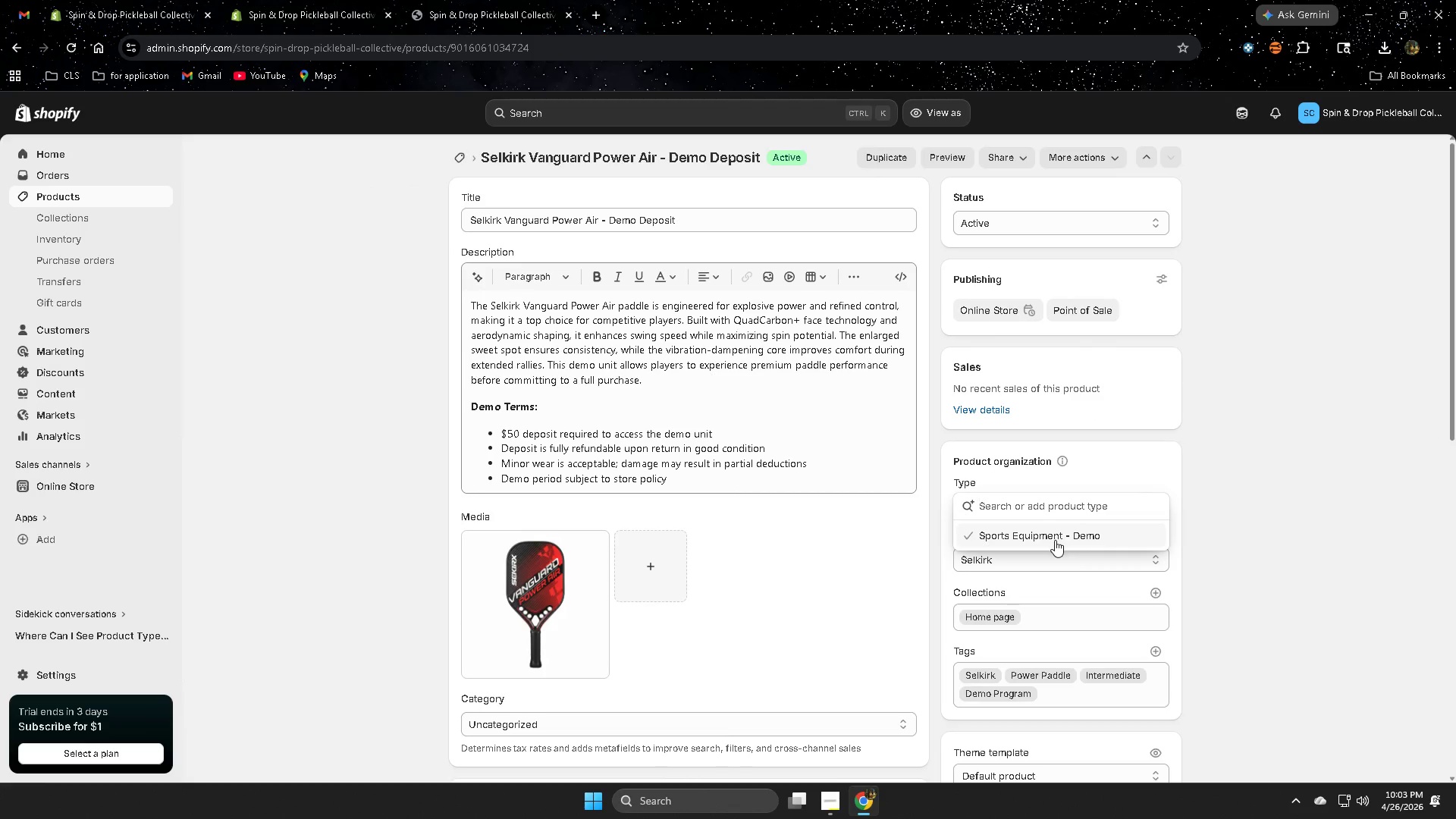 
left_click([1055, 540])
 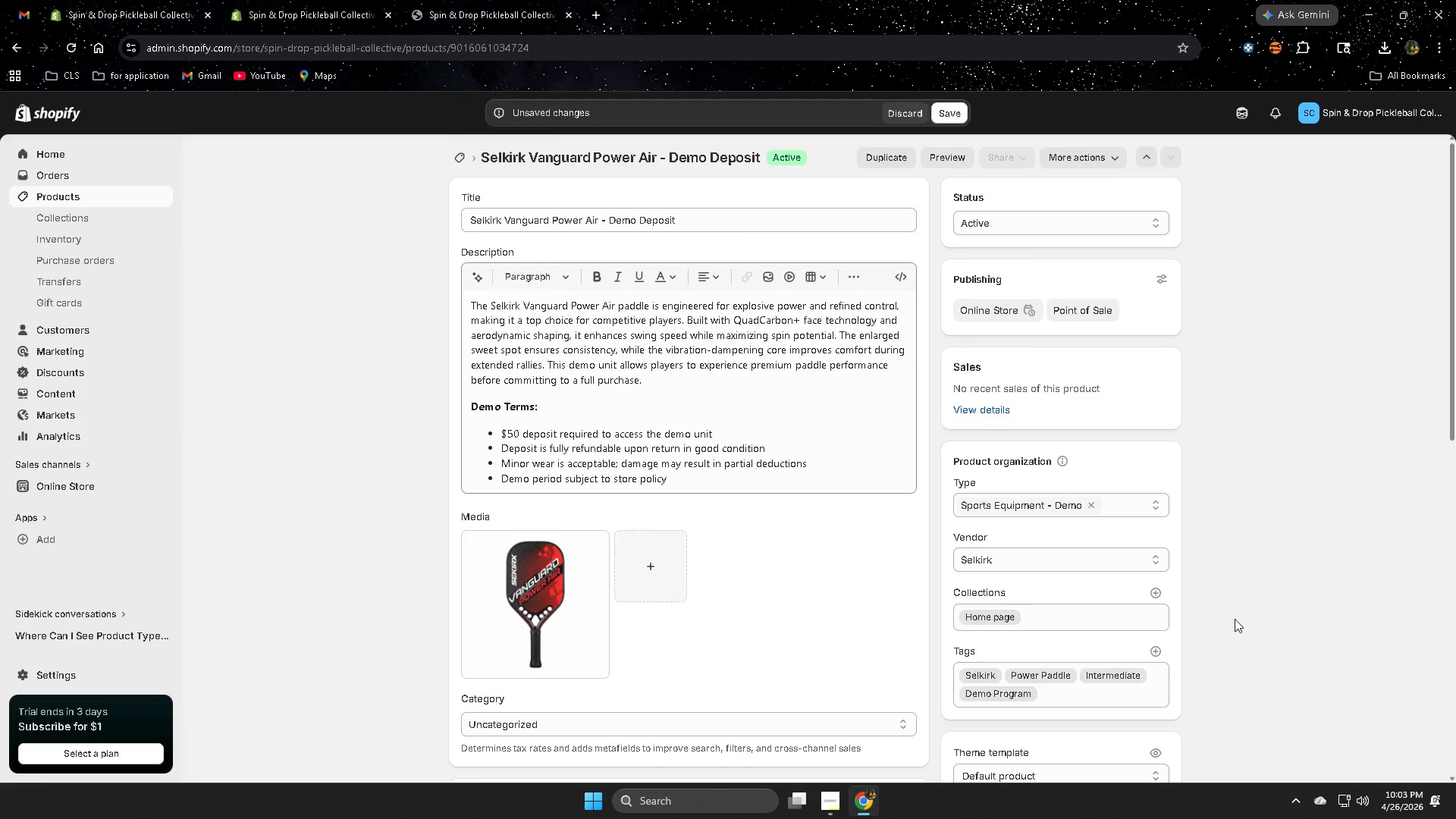 
key(Control+V)
 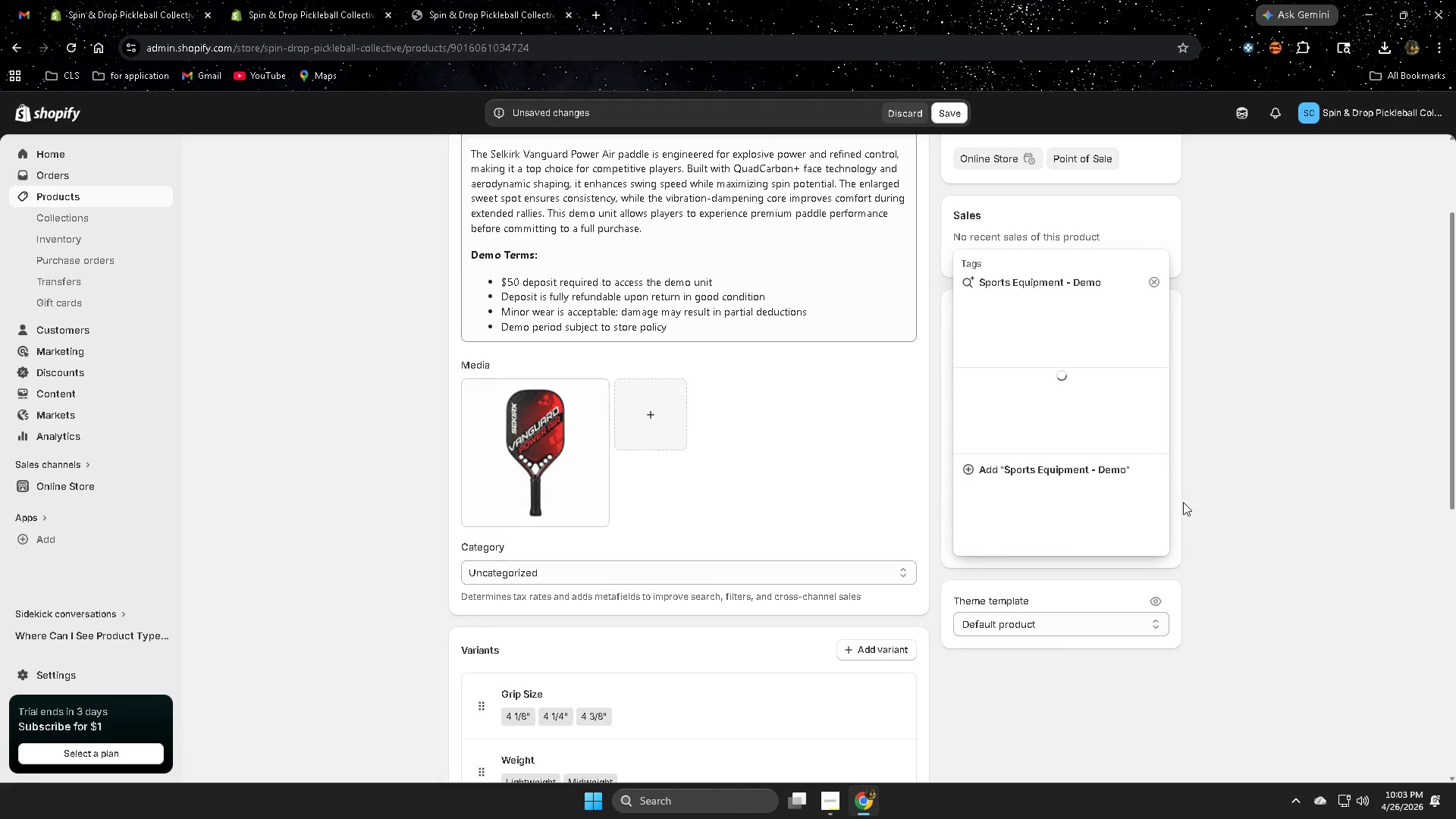 
scroll: coordinate [1235, 620], scroll_direction: down, amount: 2.0
 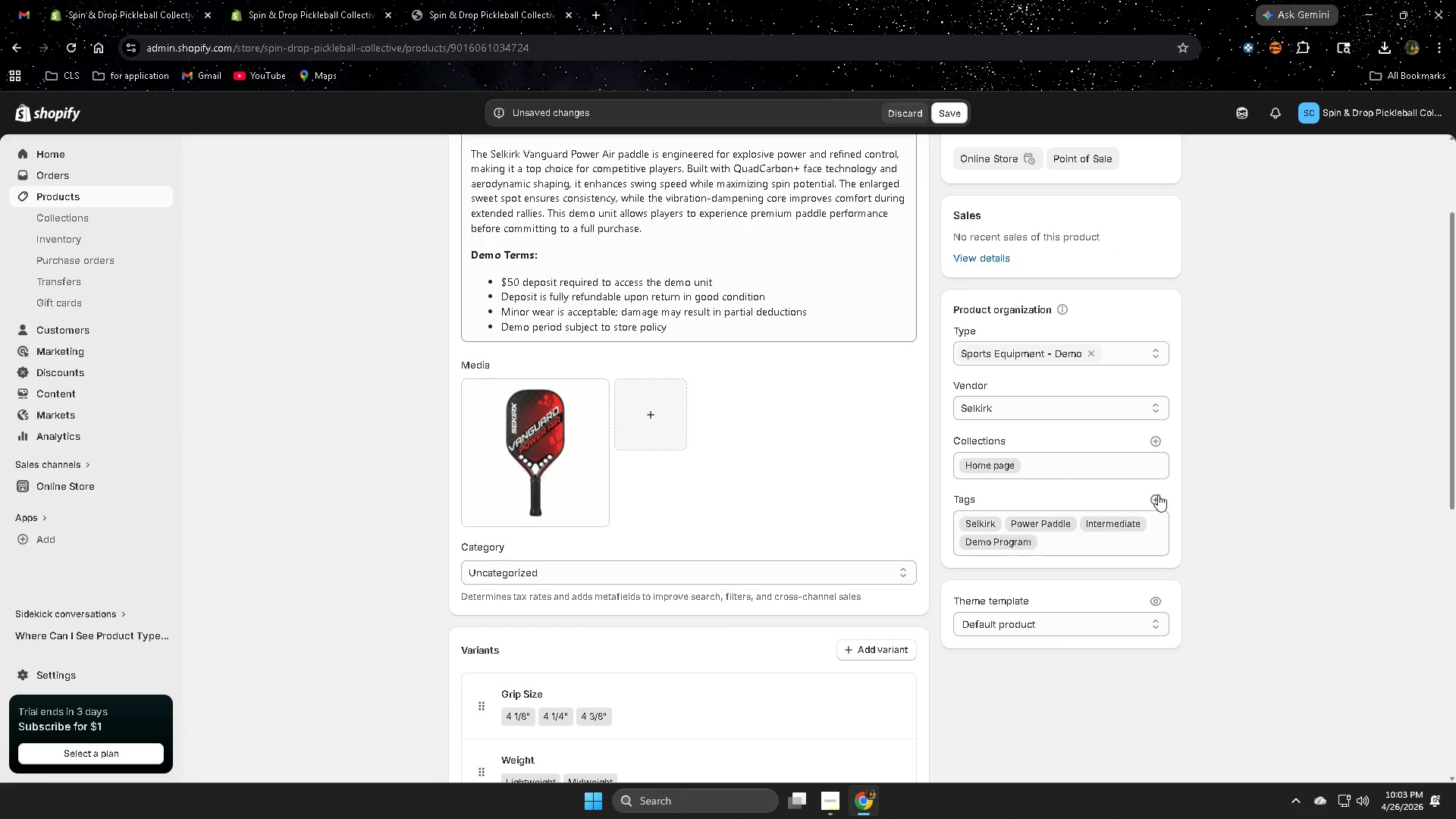 
key(Enter)
 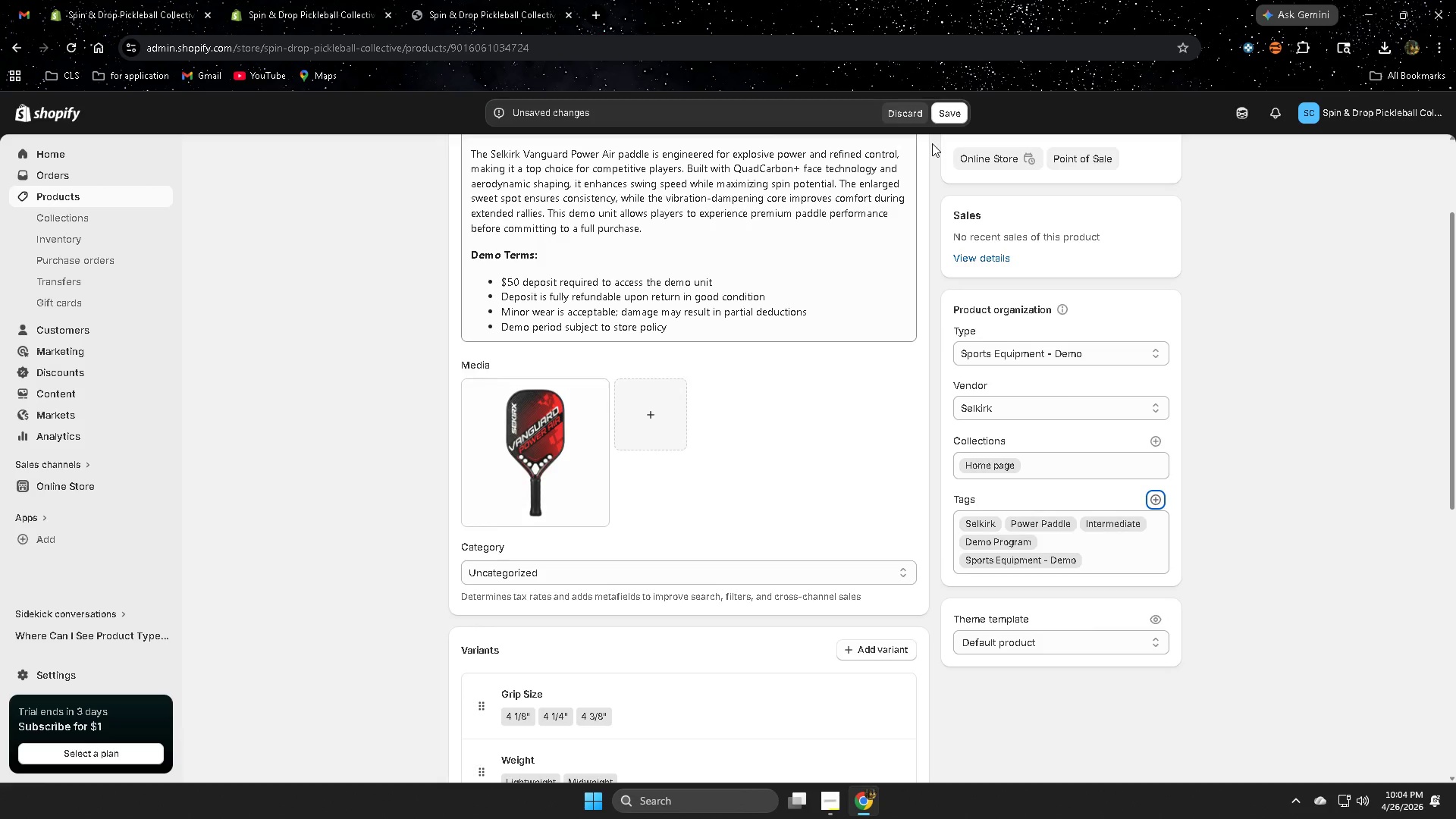 
wait(14.5)
 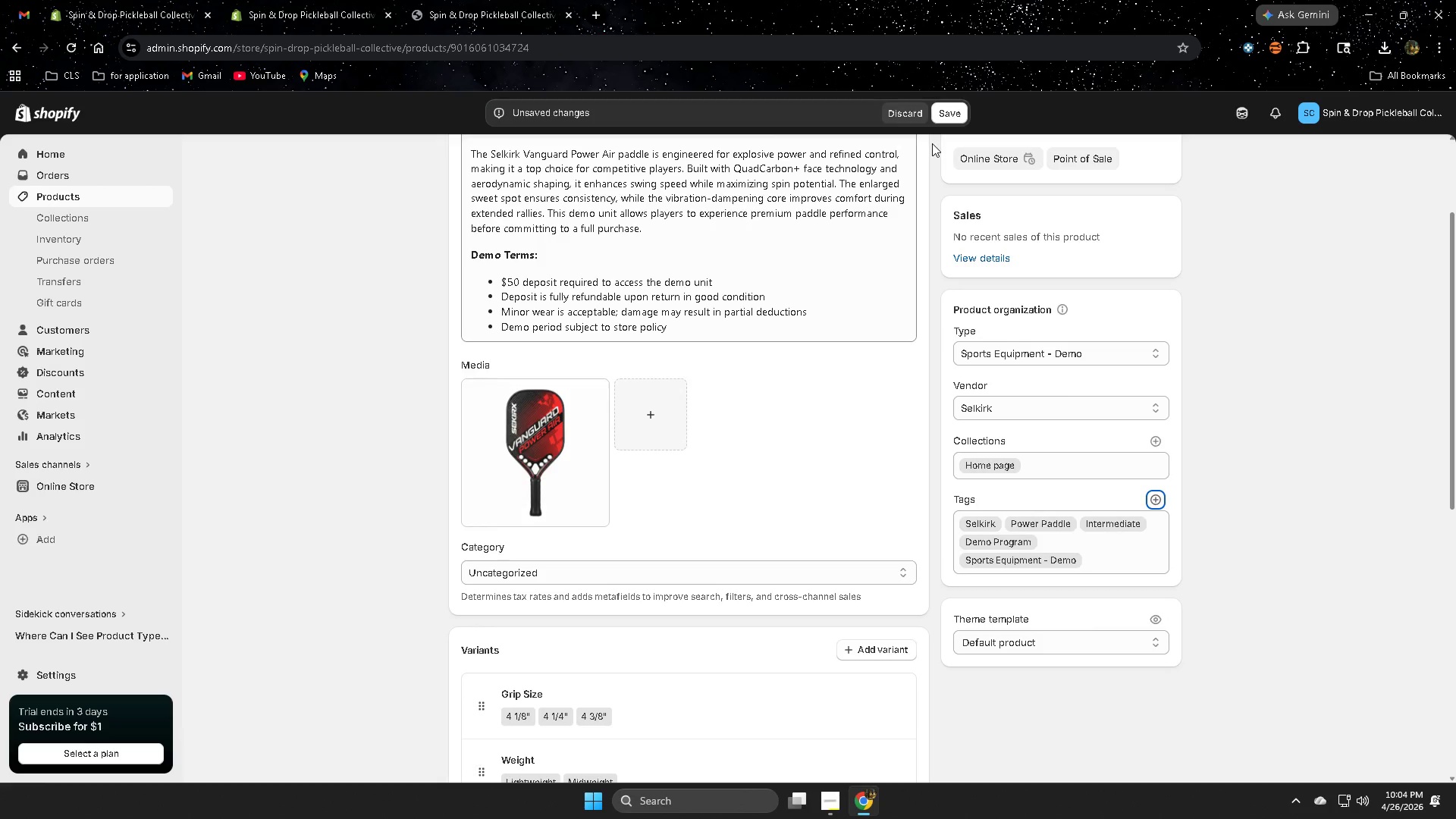 
left_click([945, 112])
 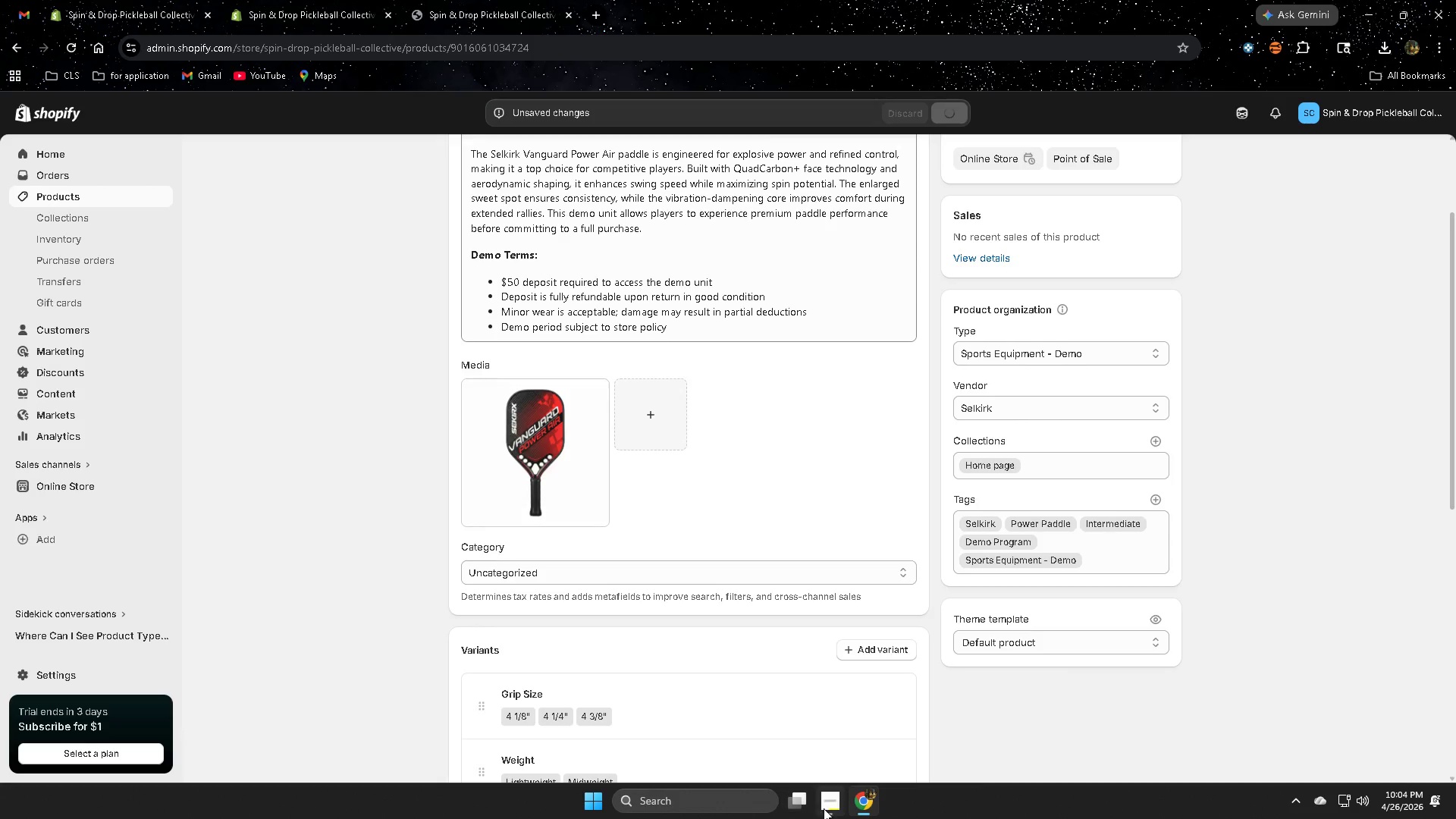 
left_click([824, 748])